 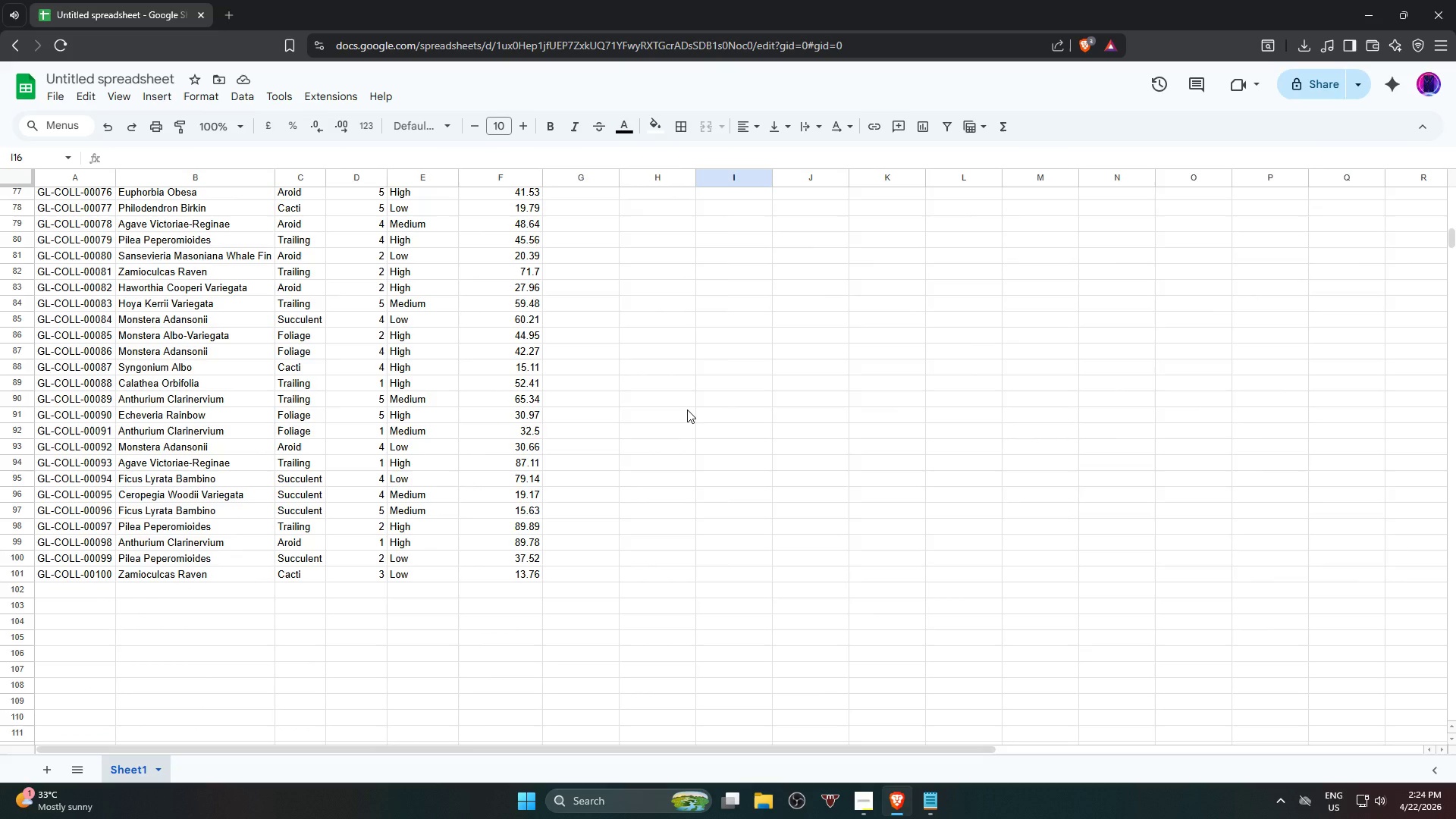 
key(Alt+AltLeft)
 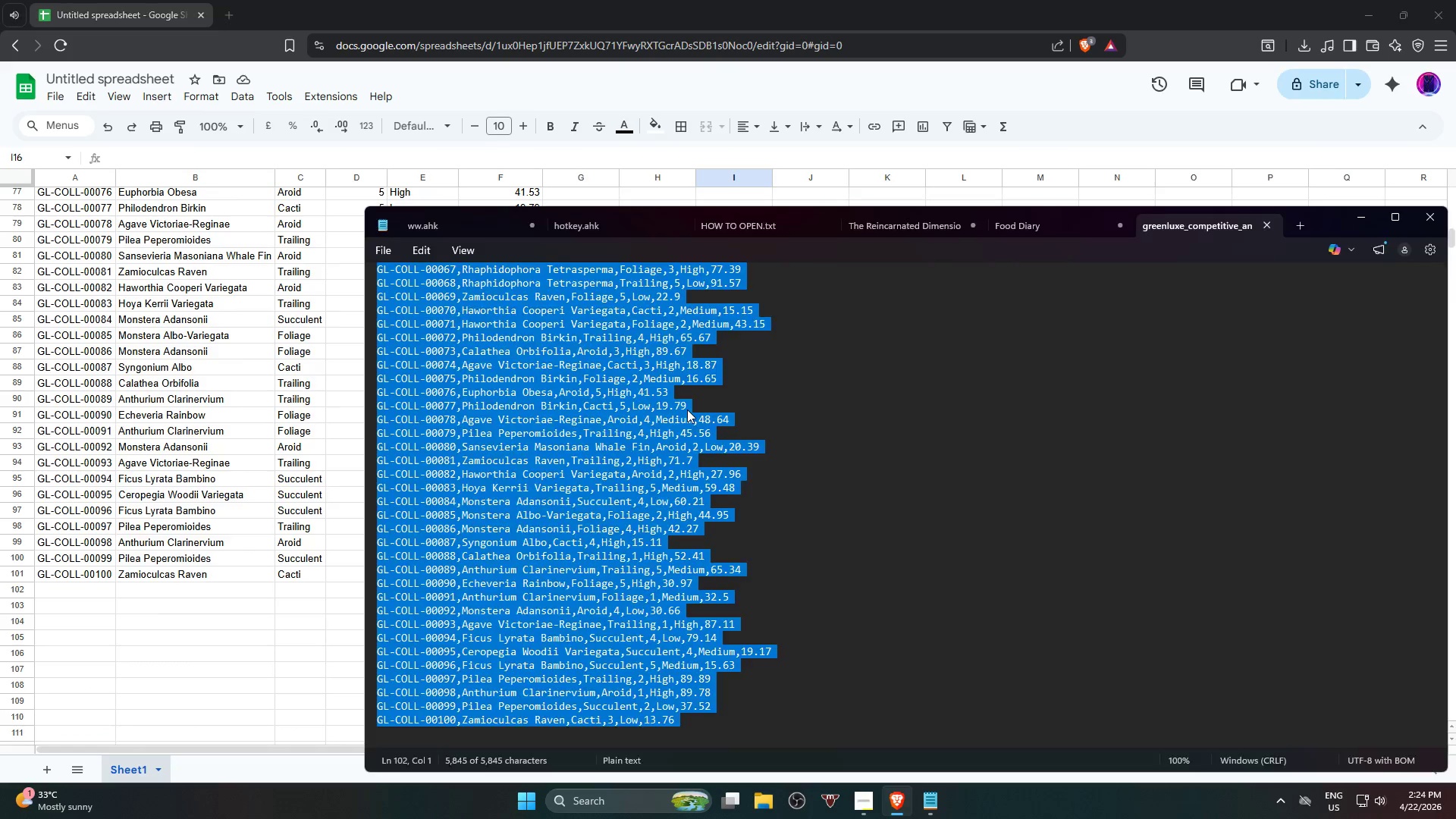 
key(Alt+Tab)
 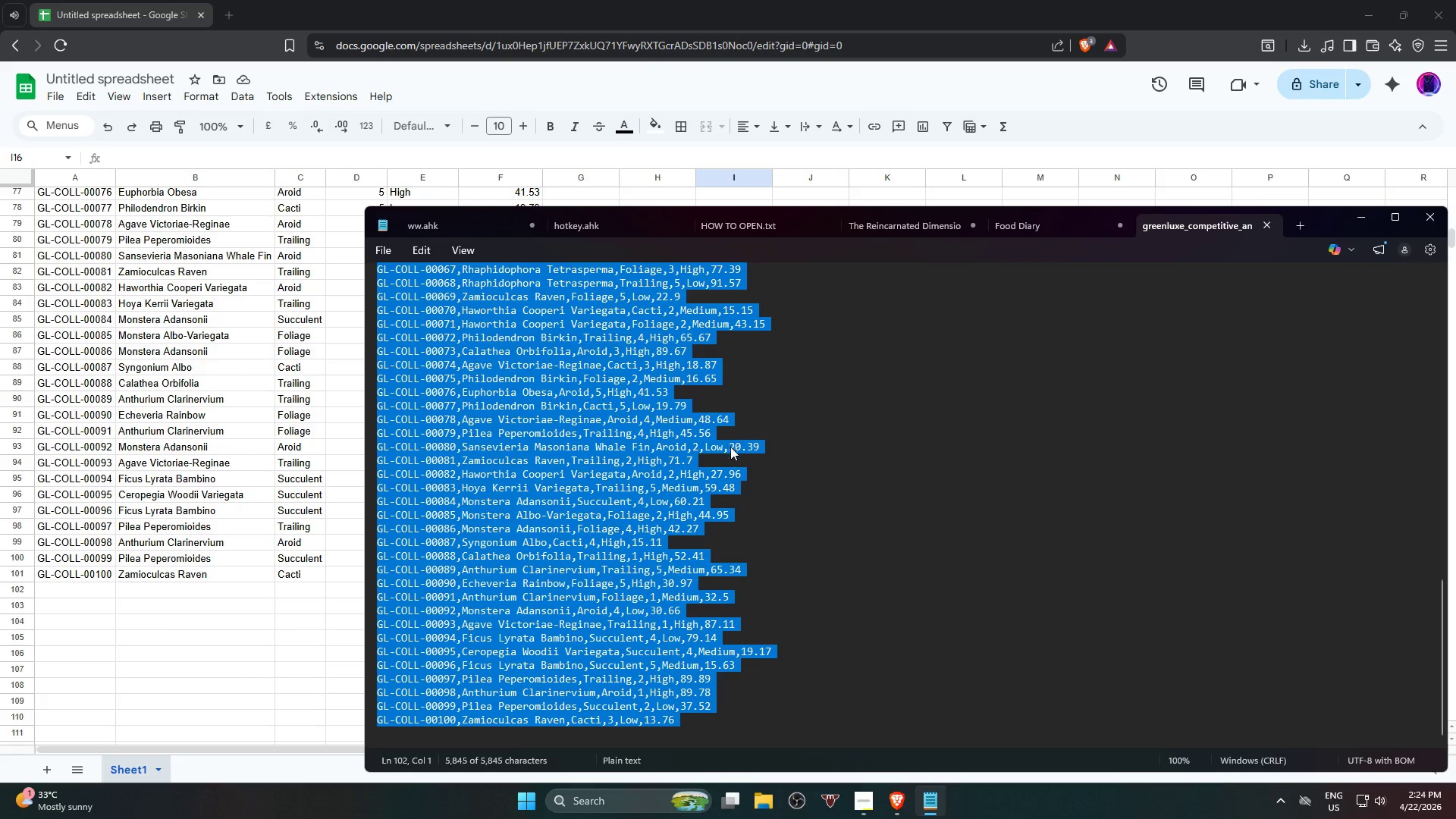 
key(Alt+AltLeft)
 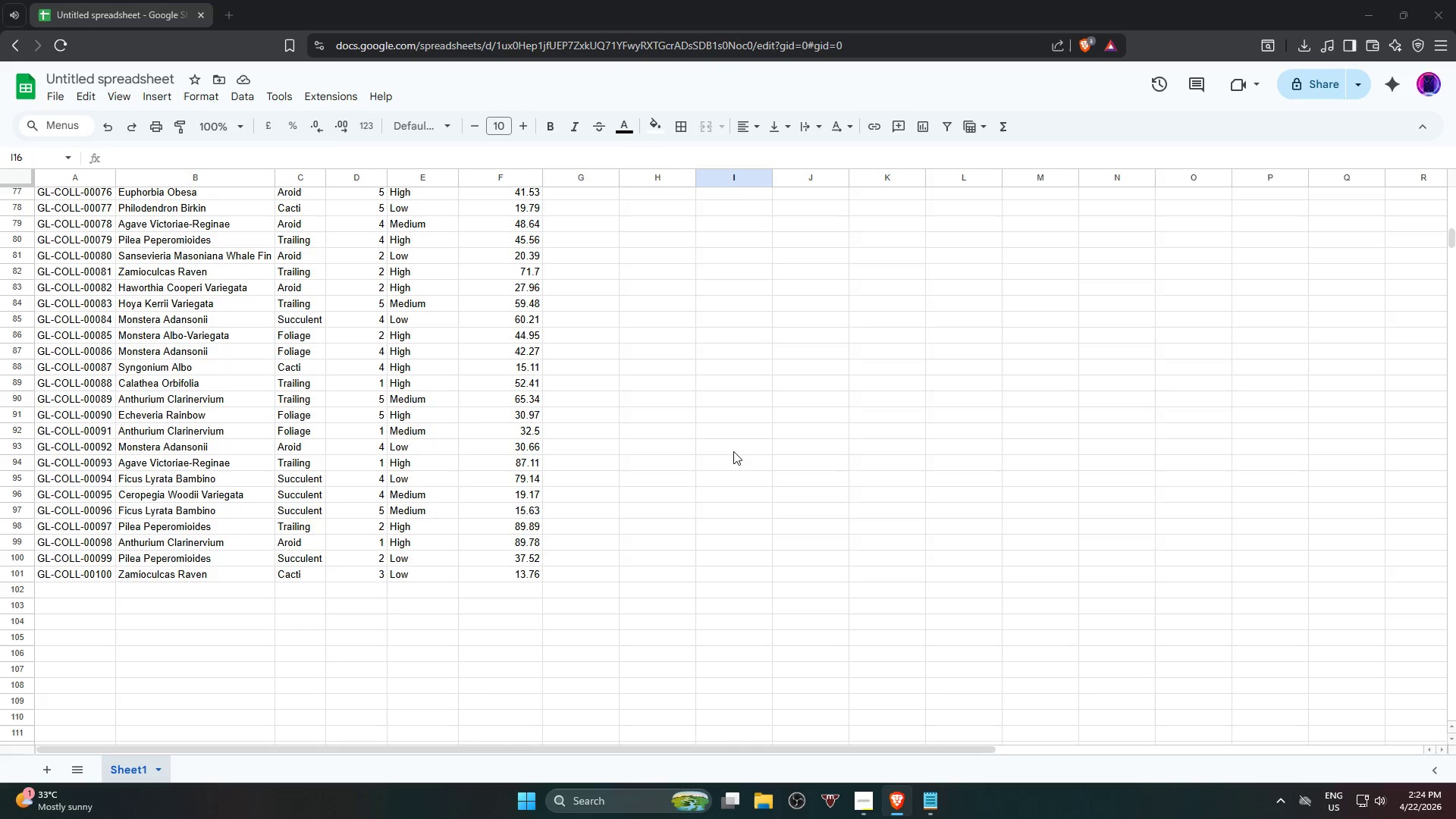 
key(Alt+Tab)
 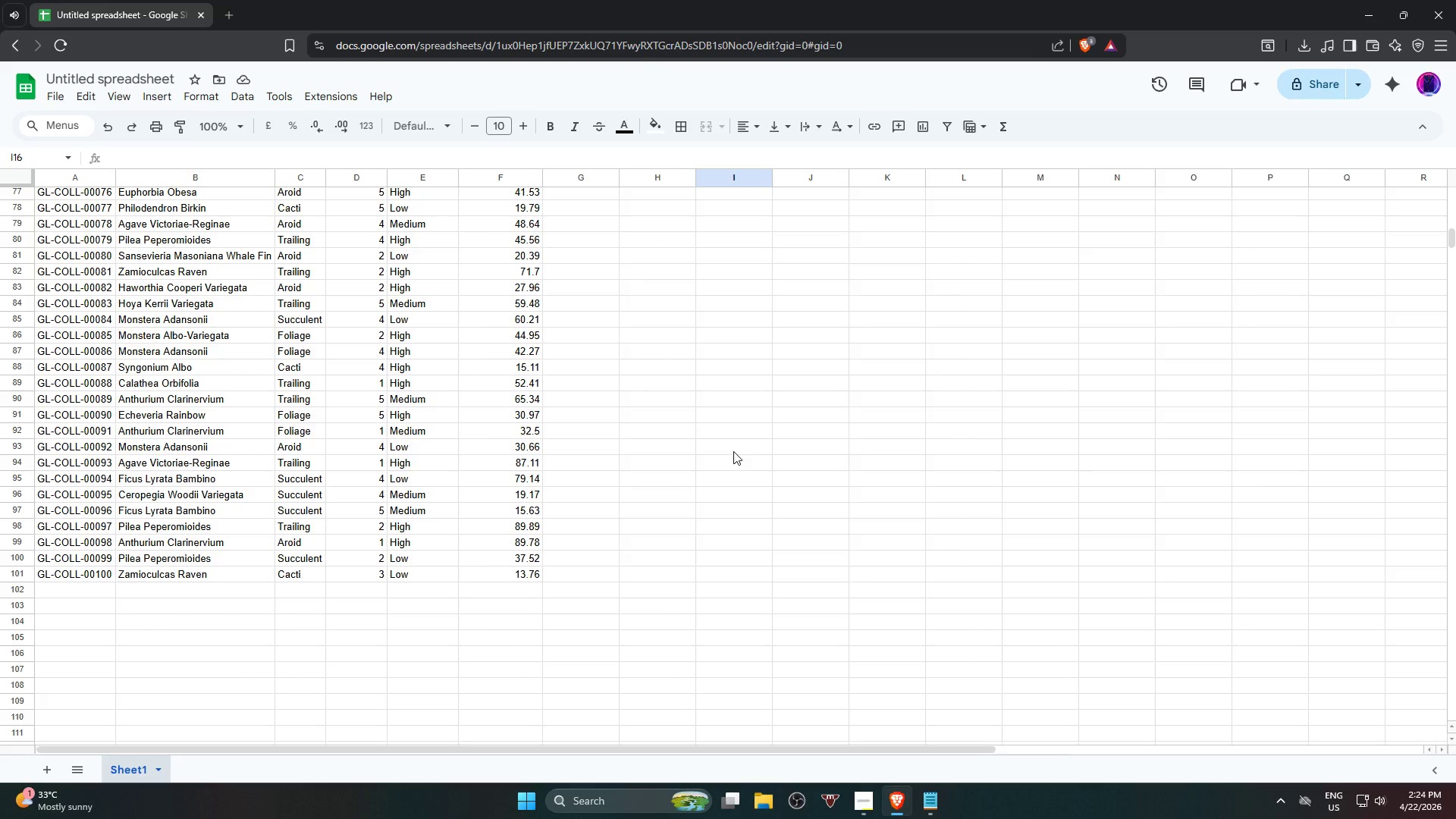 
key(Alt+AltLeft)
 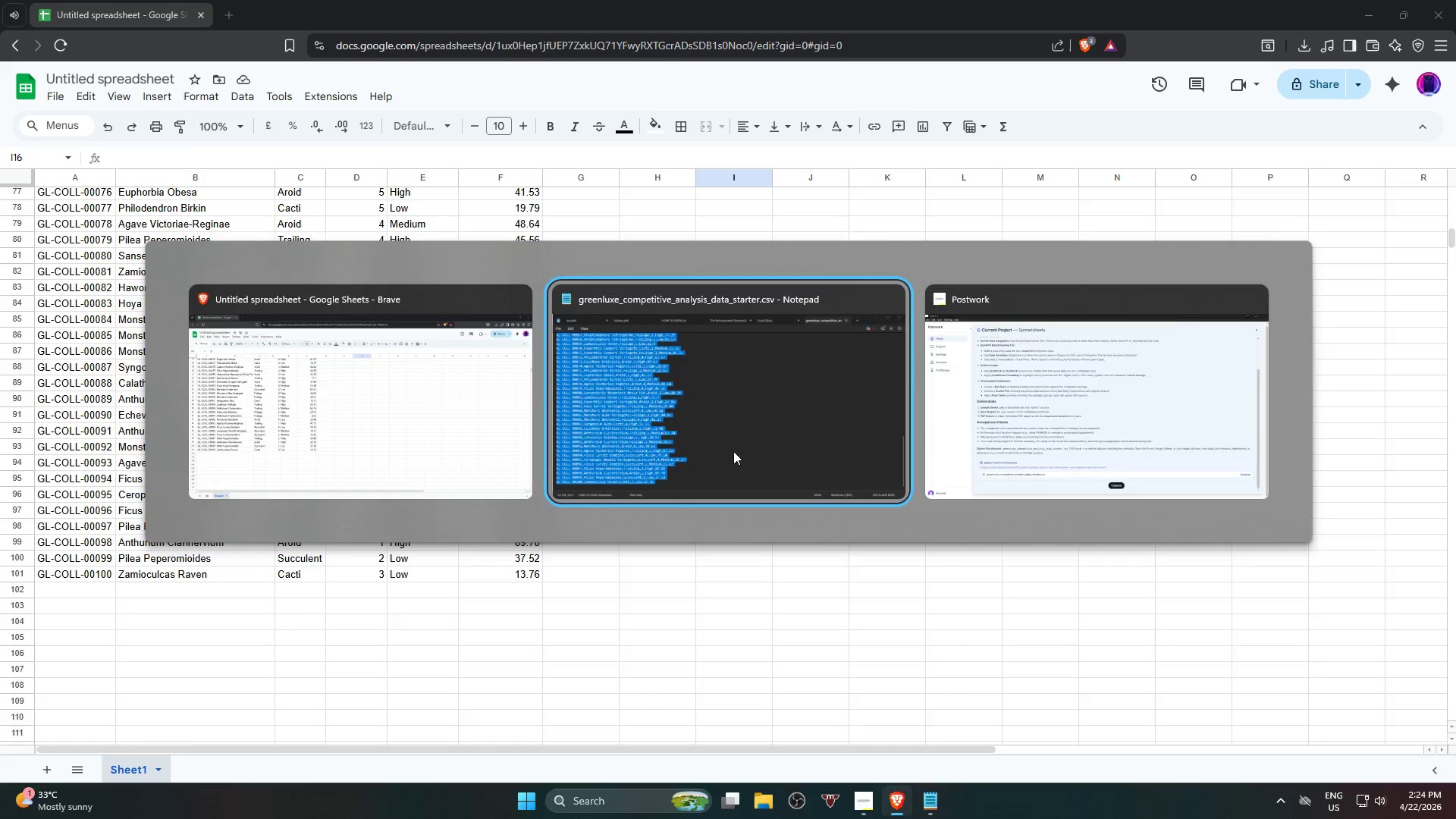 
key(Alt+Tab)
 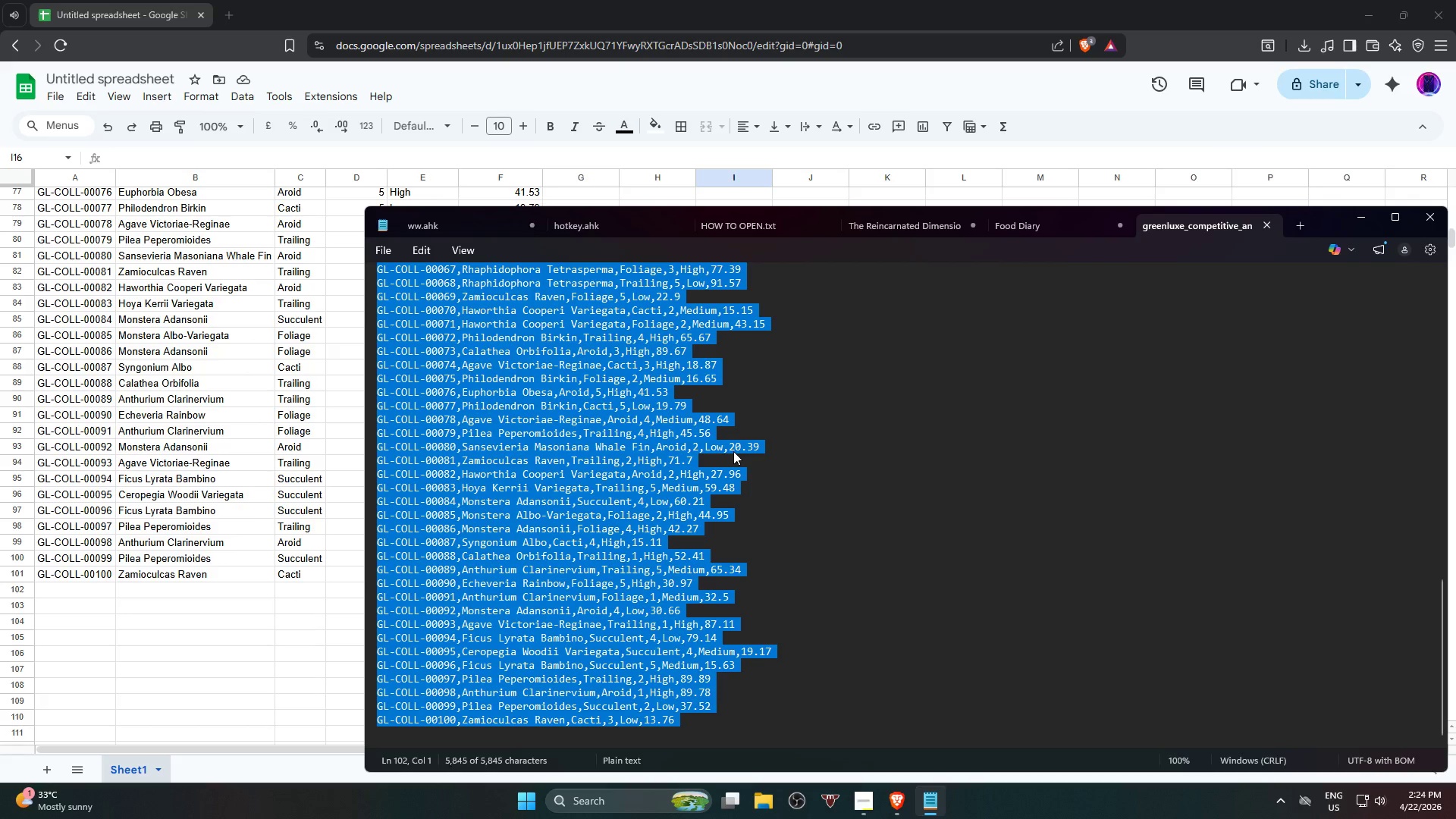 
key(Alt+Tab)
 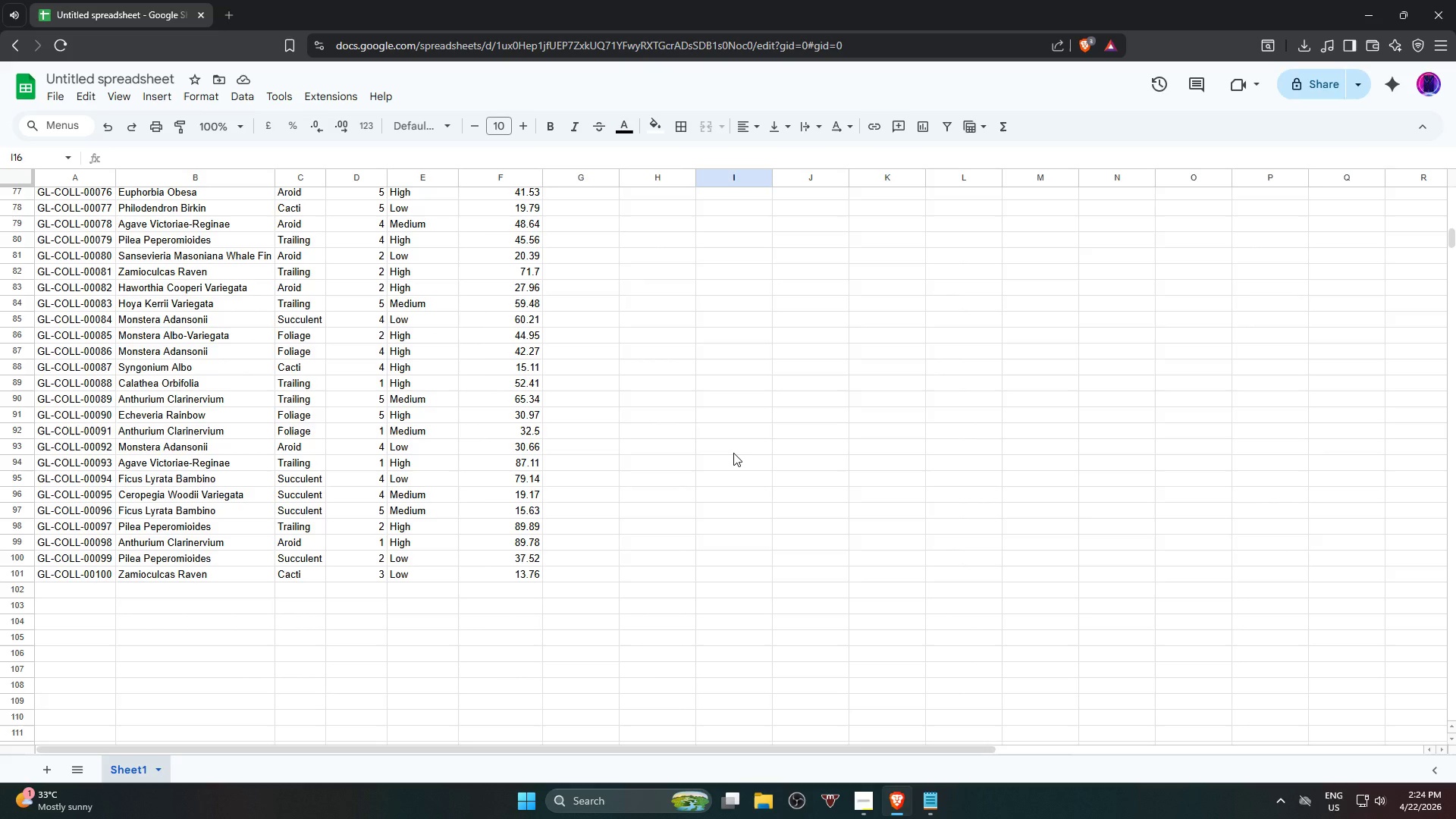 
key(Alt+AltLeft)
 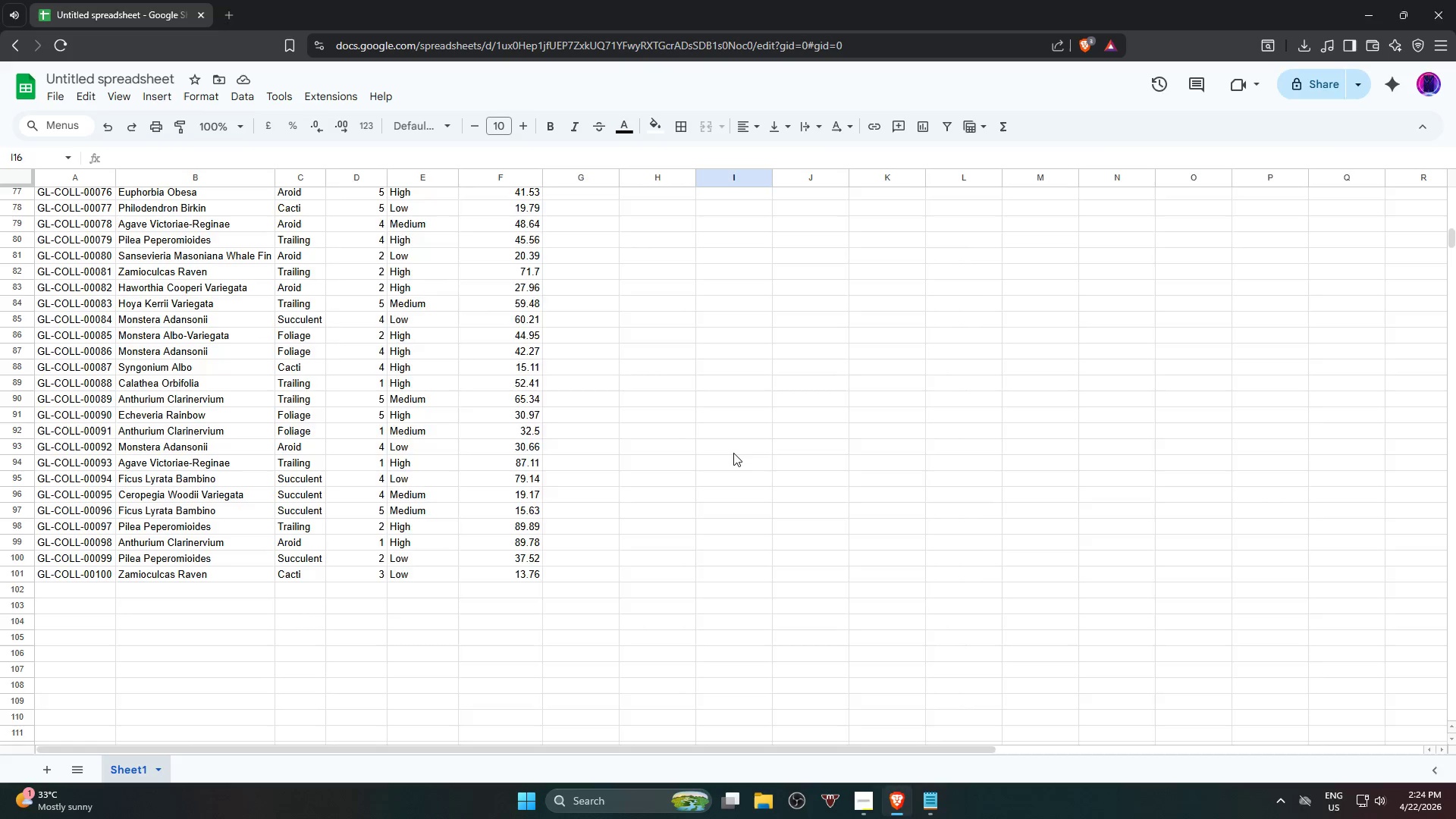 
key(Alt+Tab)
 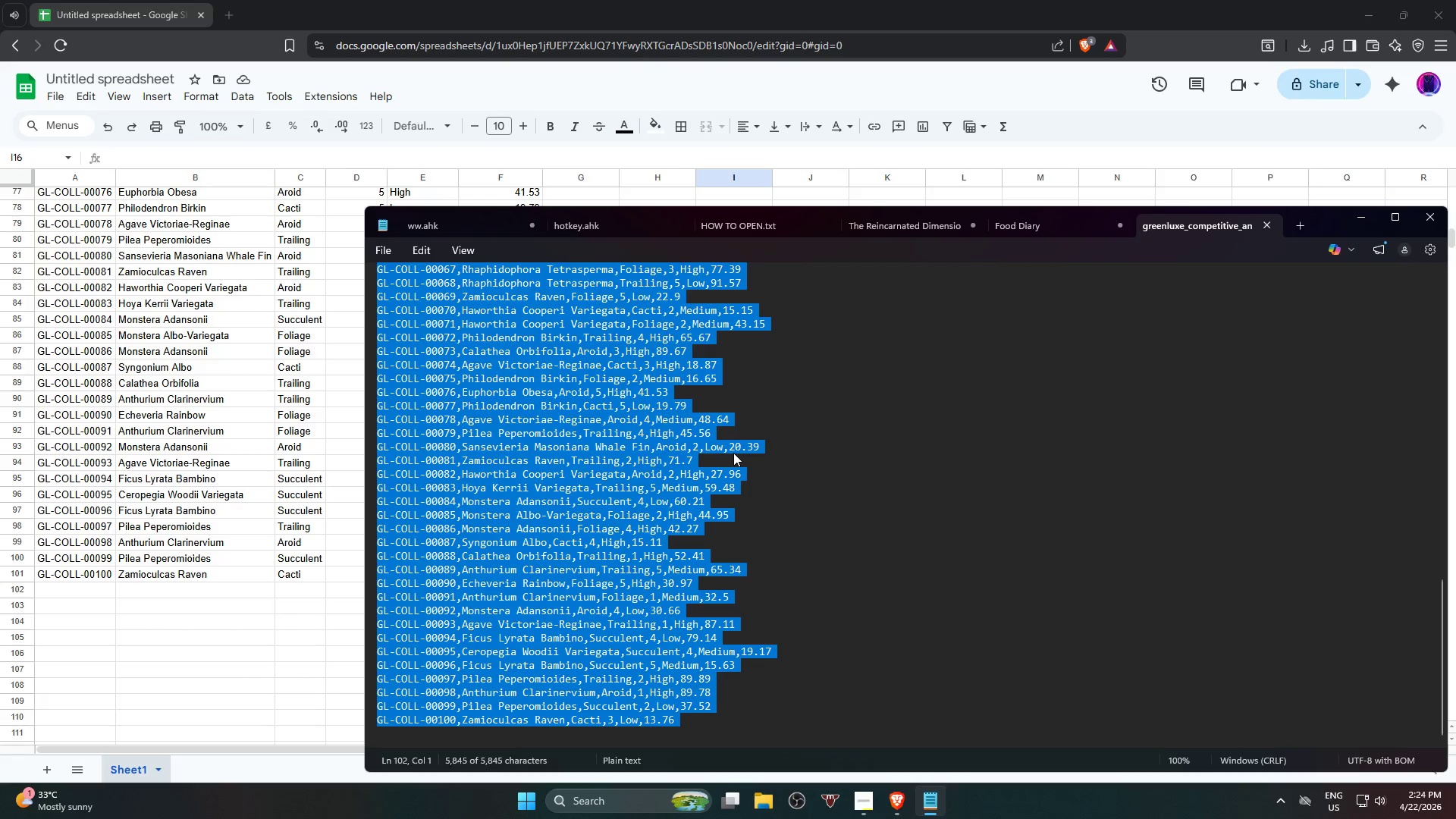 
key(Alt+AltLeft)
 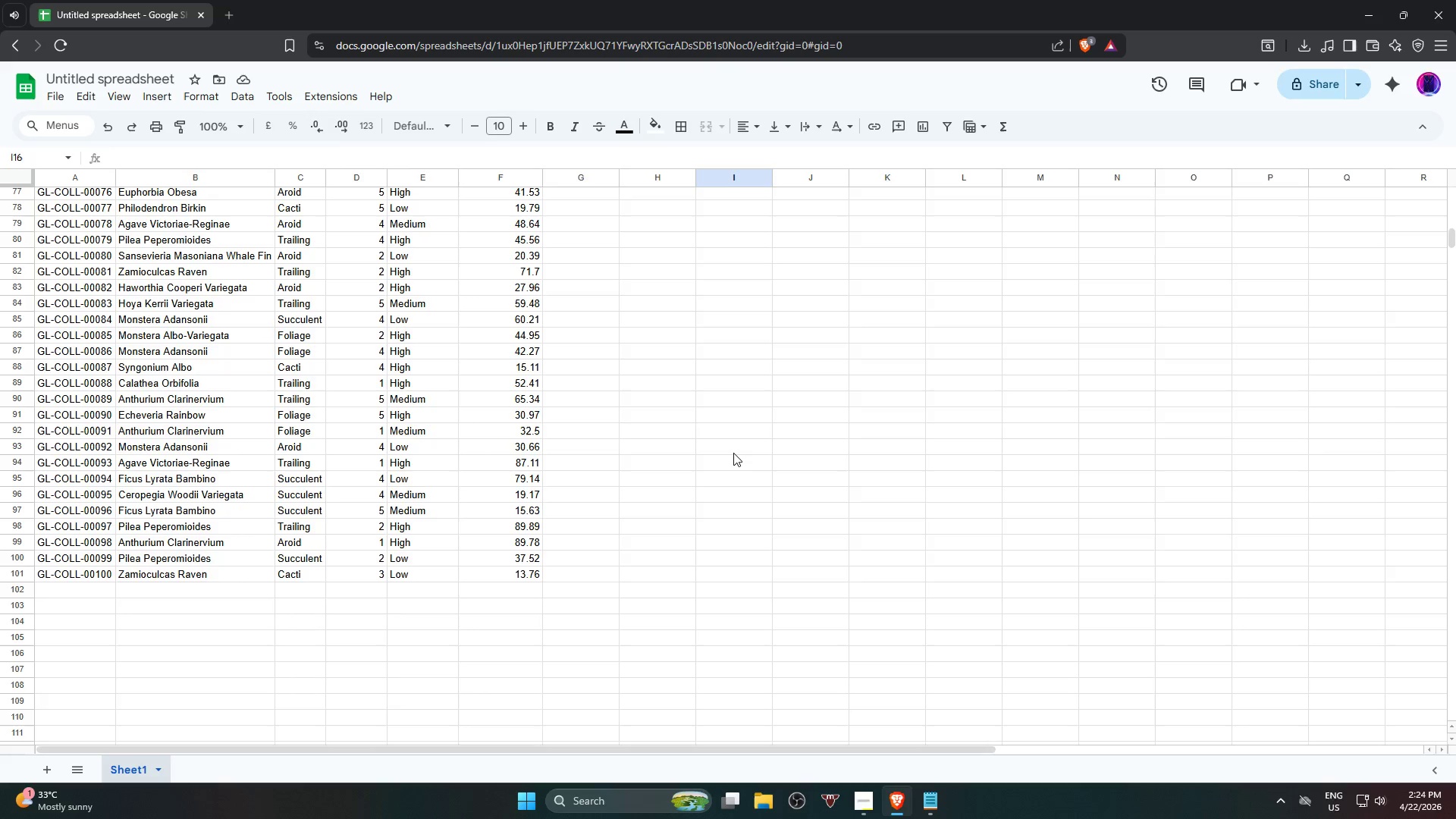 
key(Alt+Tab)
 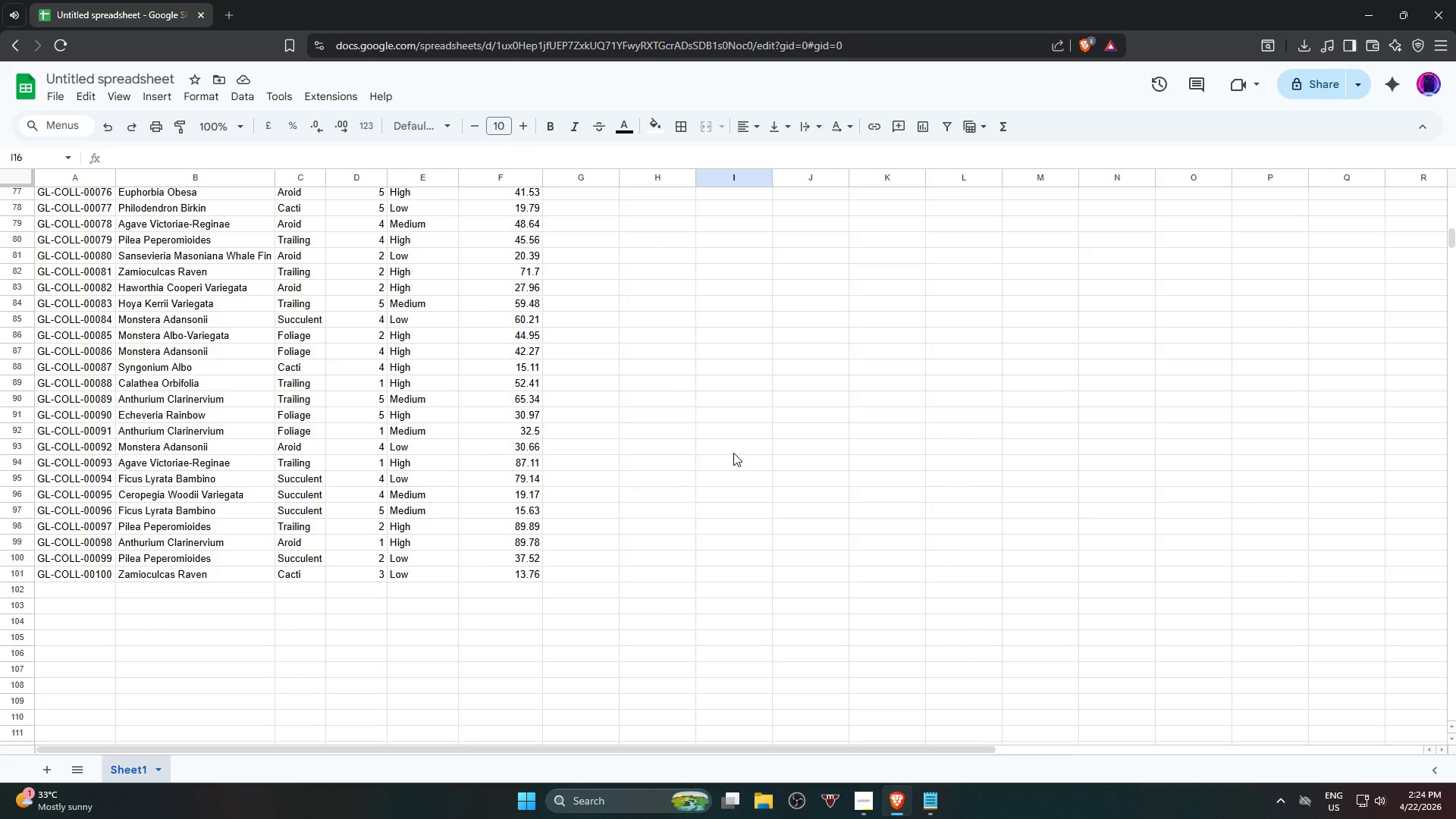 
key(Alt+AltLeft)
 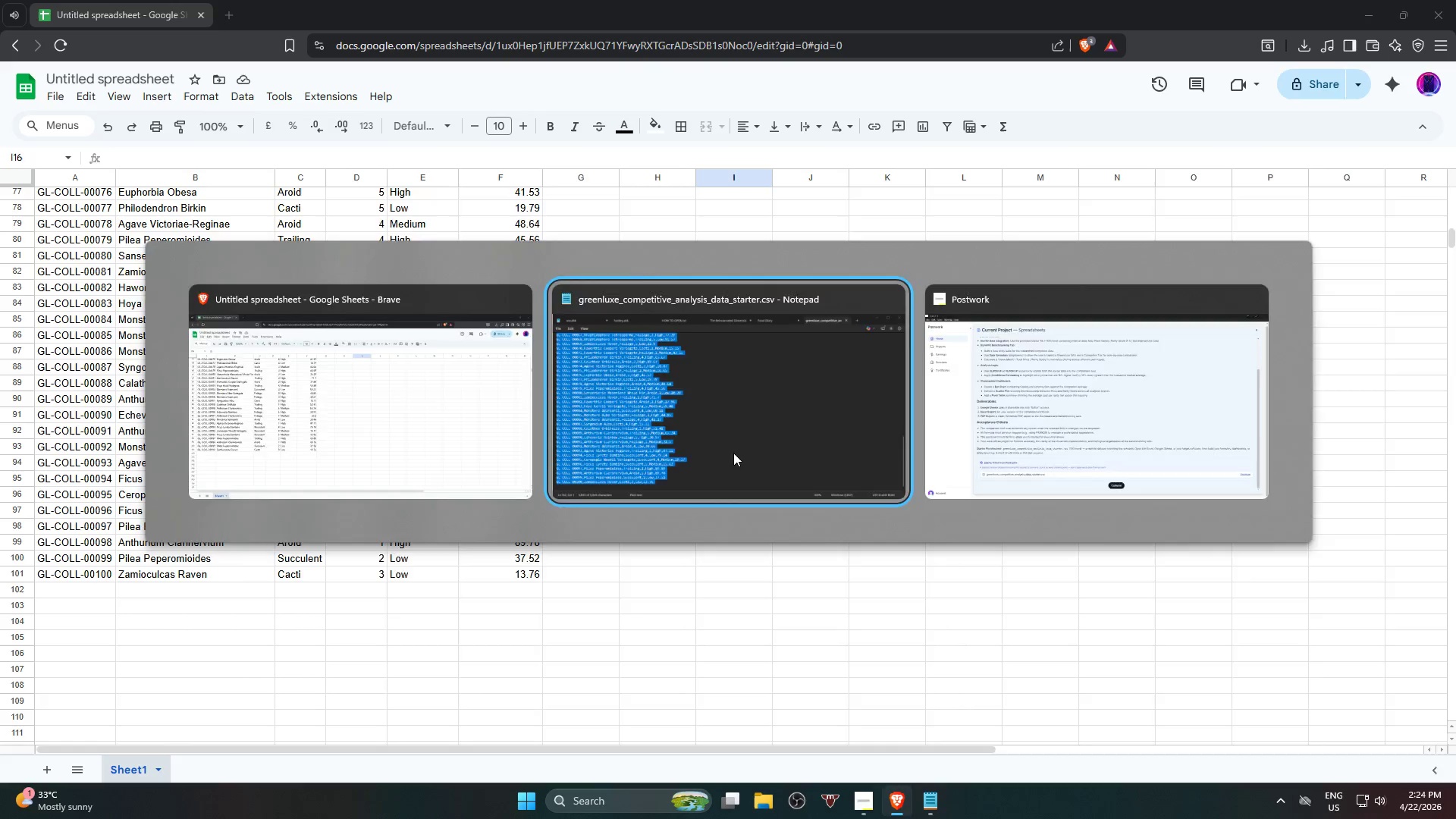 
key(Alt+Tab)
 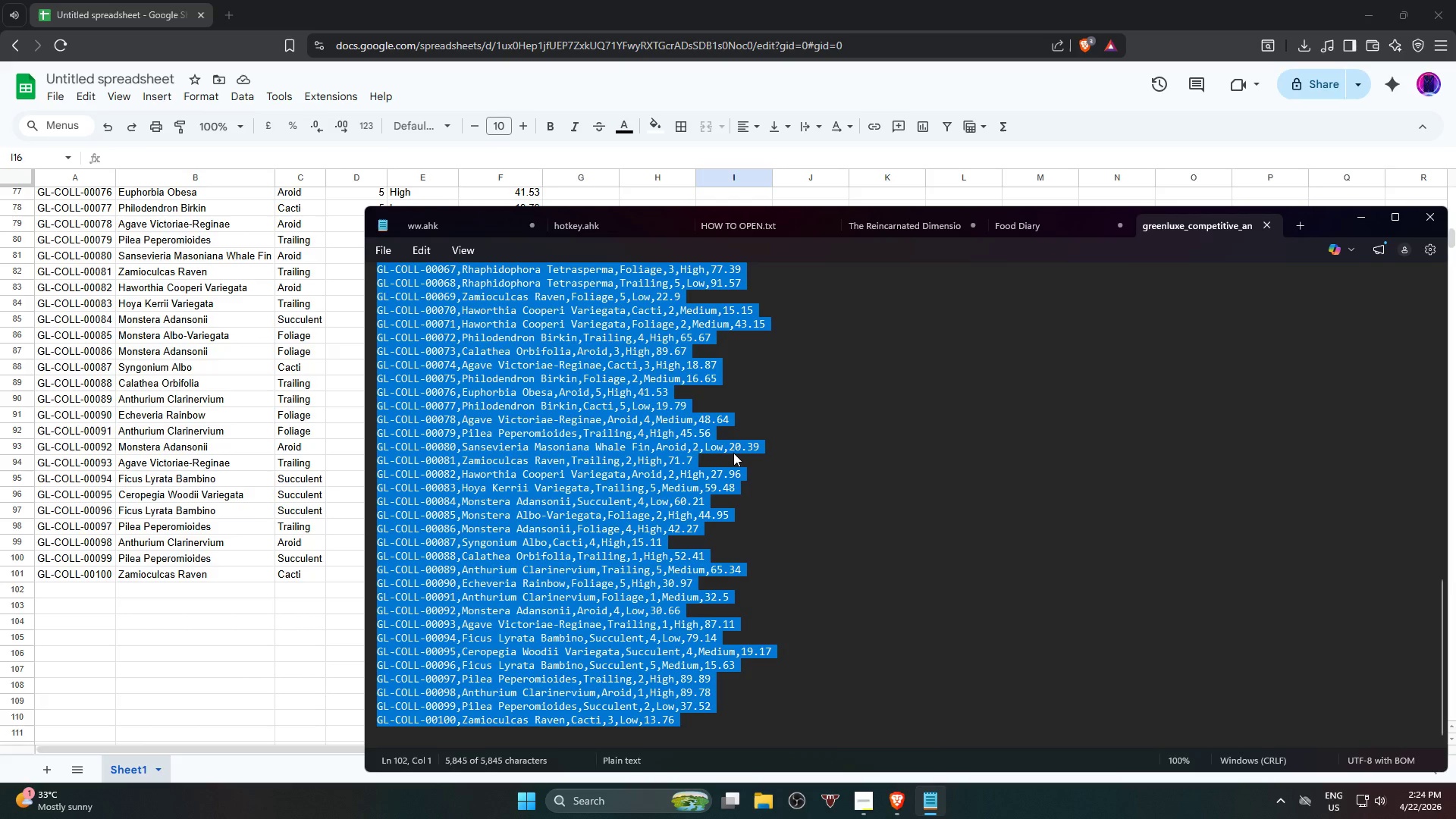 
key(Alt+AltLeft)
 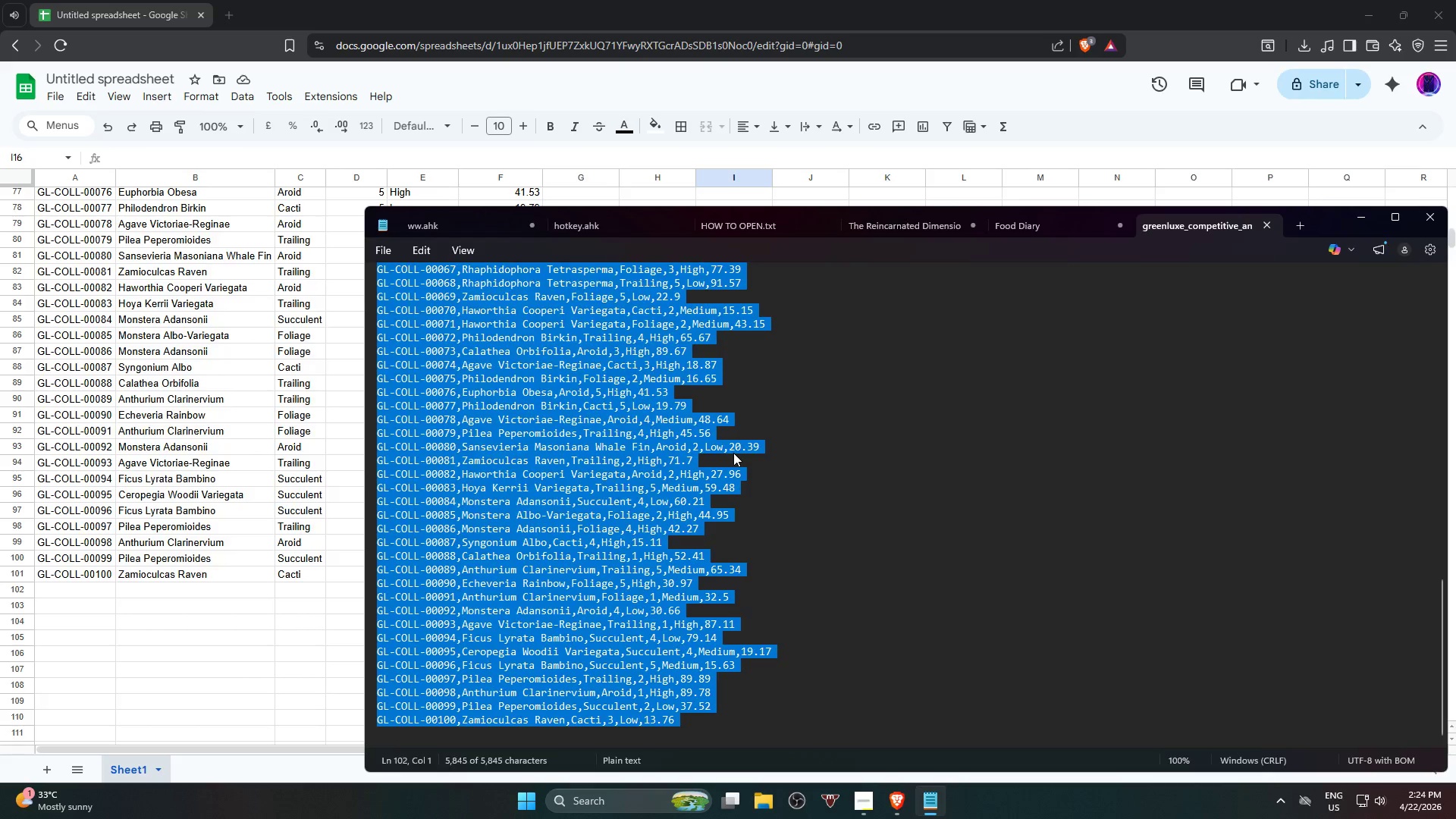 
key(Alt+Tab)
 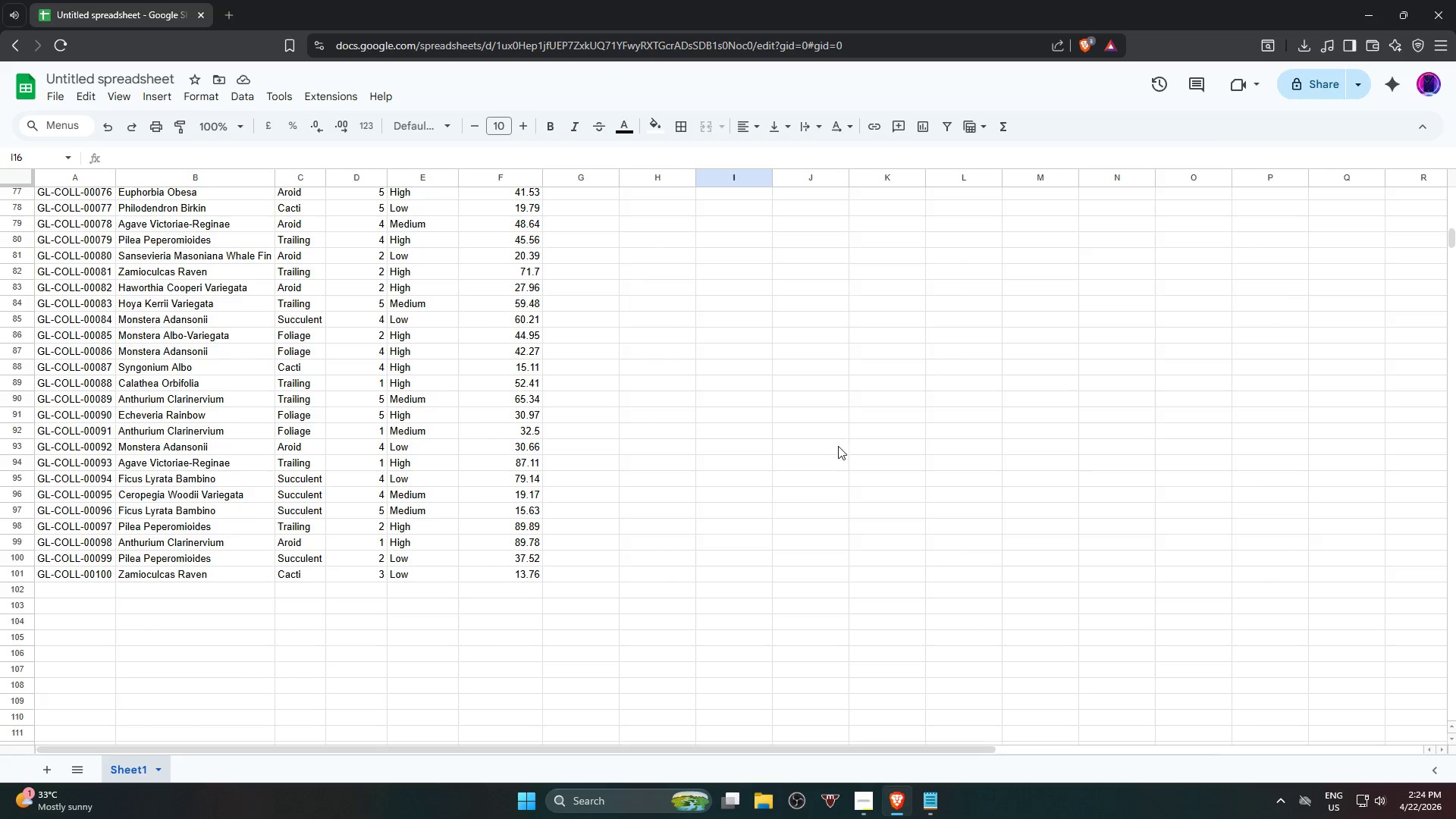 
key(Alt+AltLeft)
 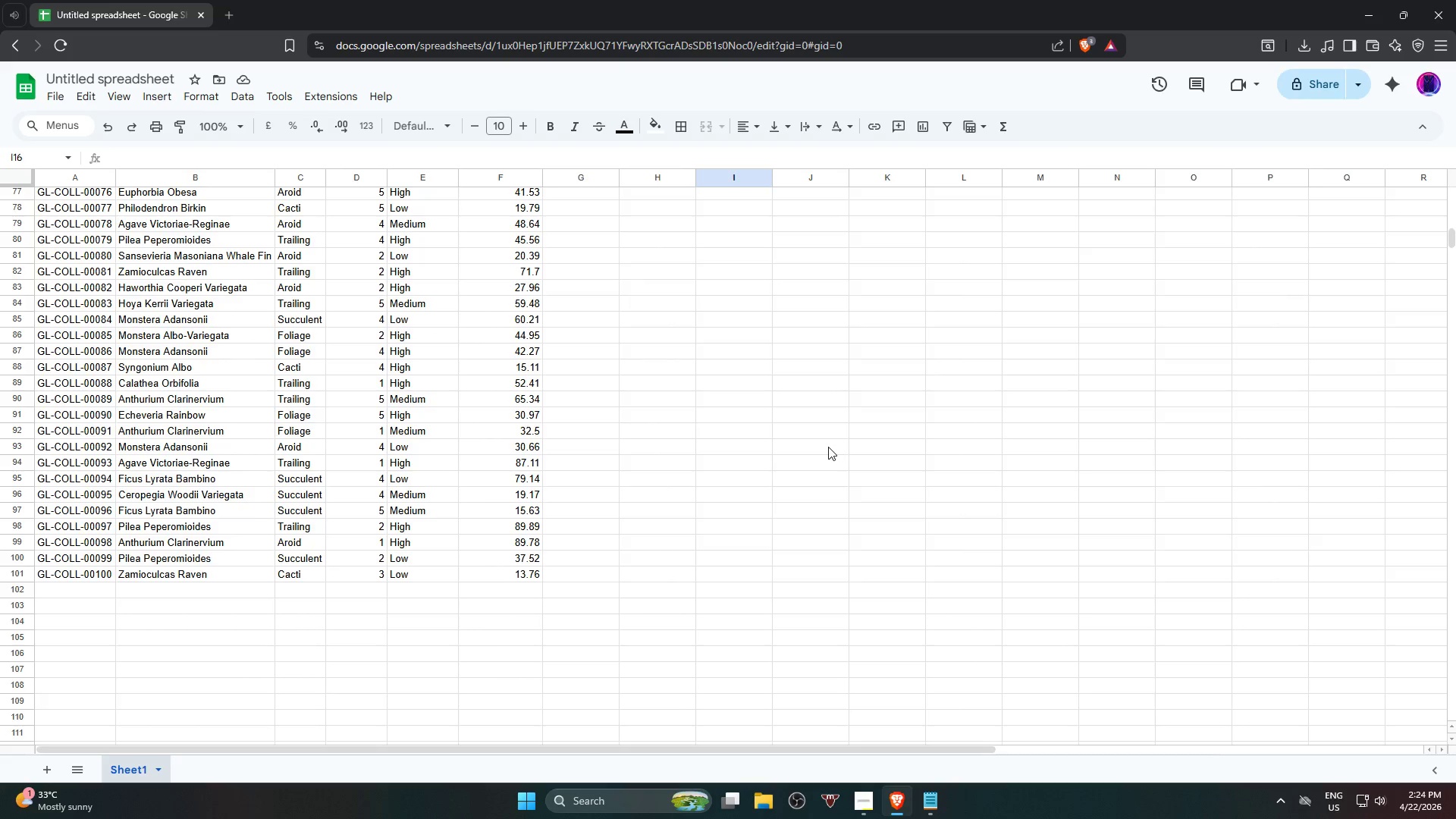 
key(Alt+Tab)
 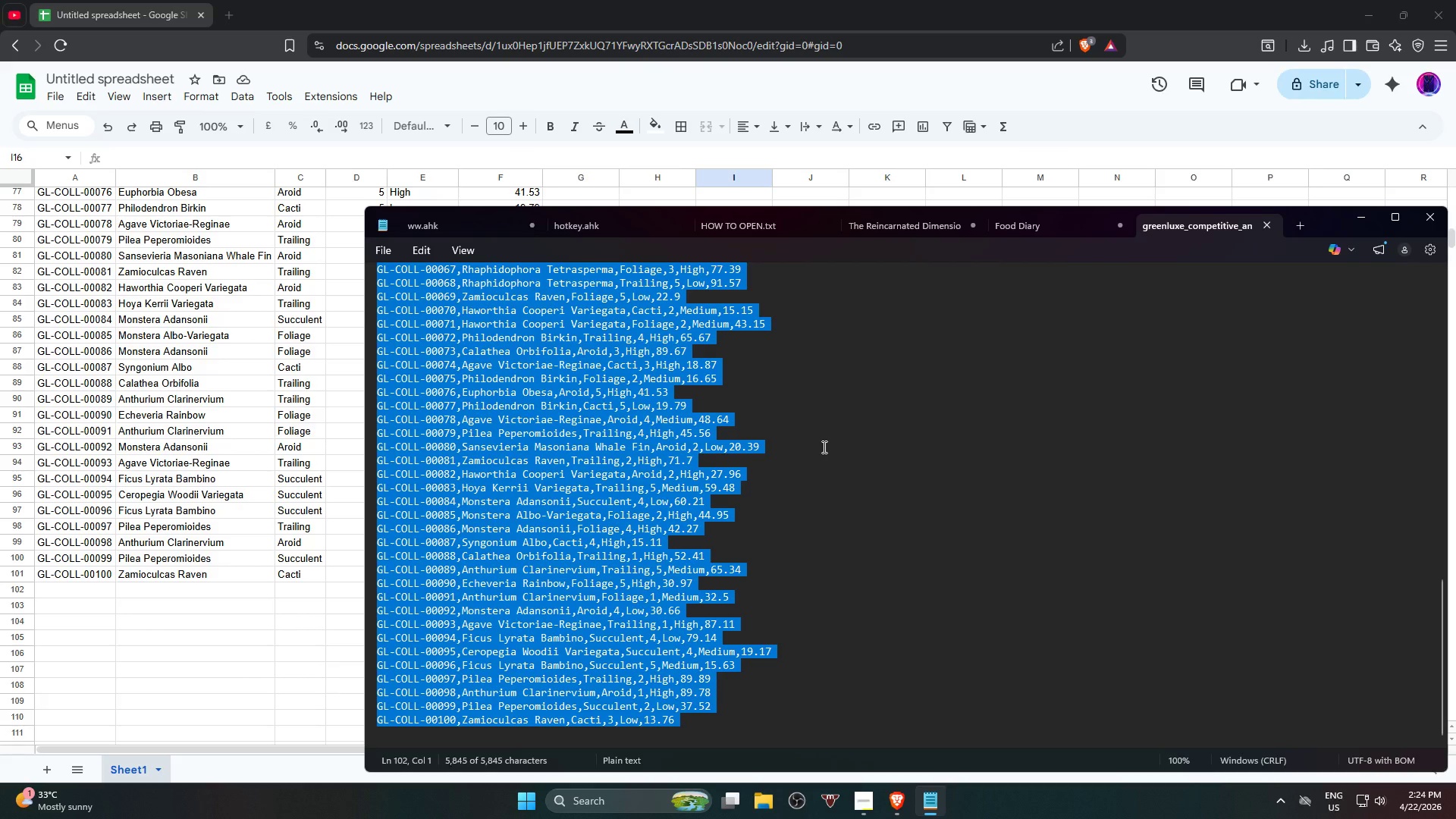 
key(Alt+AltLeft)
 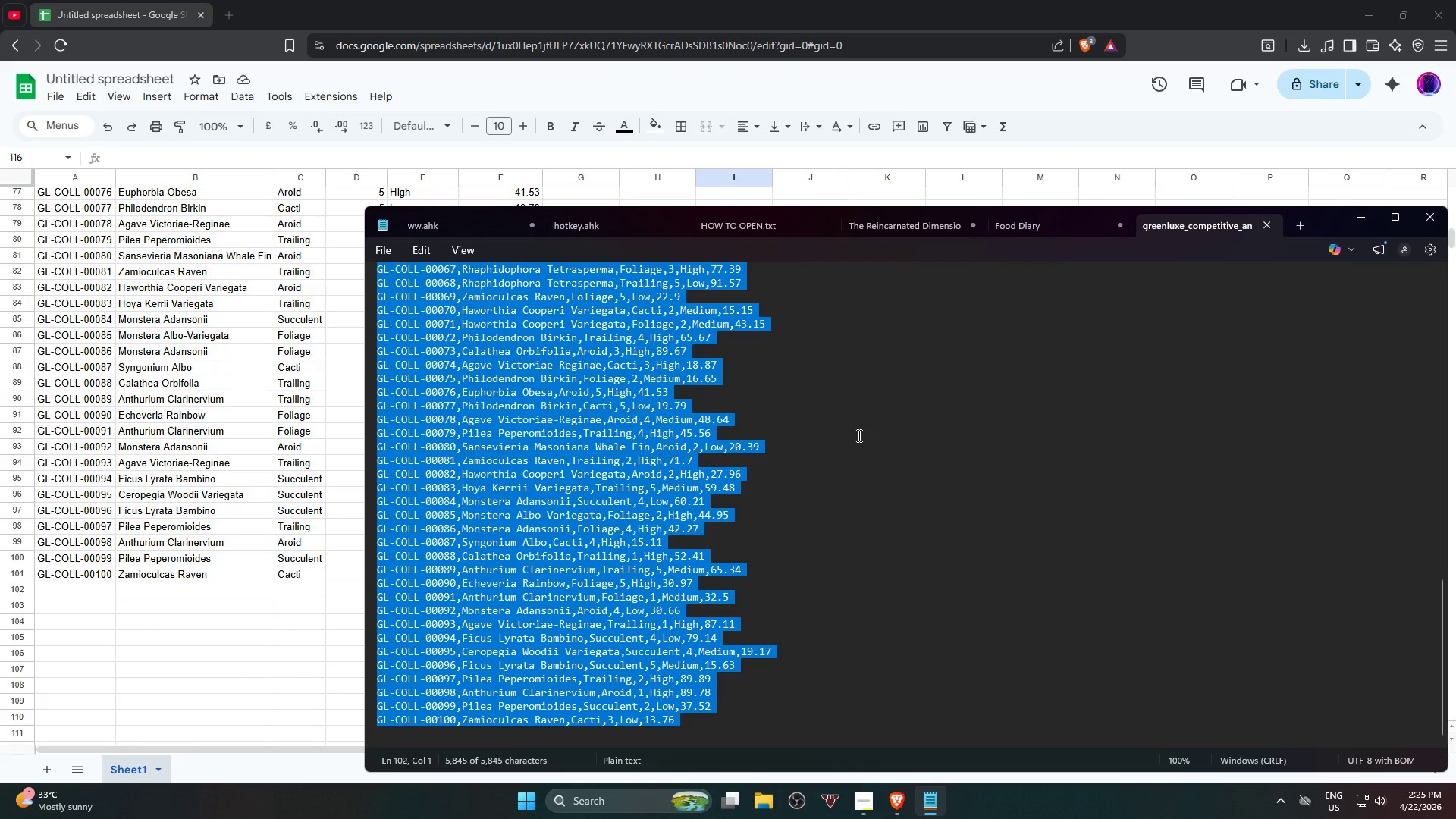 
key(Alt+Tab)
 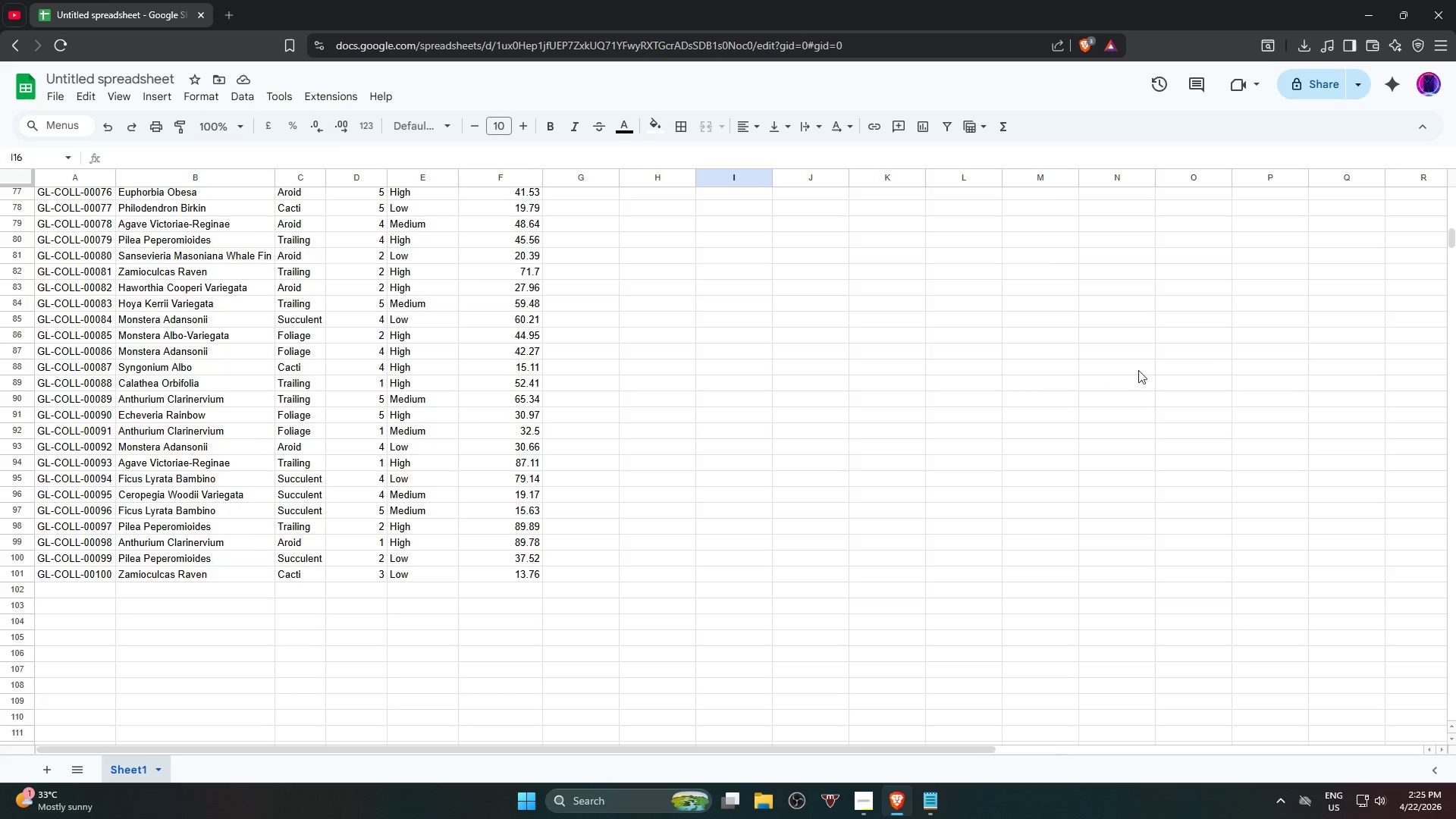 
key(Alt+AltLeft)
 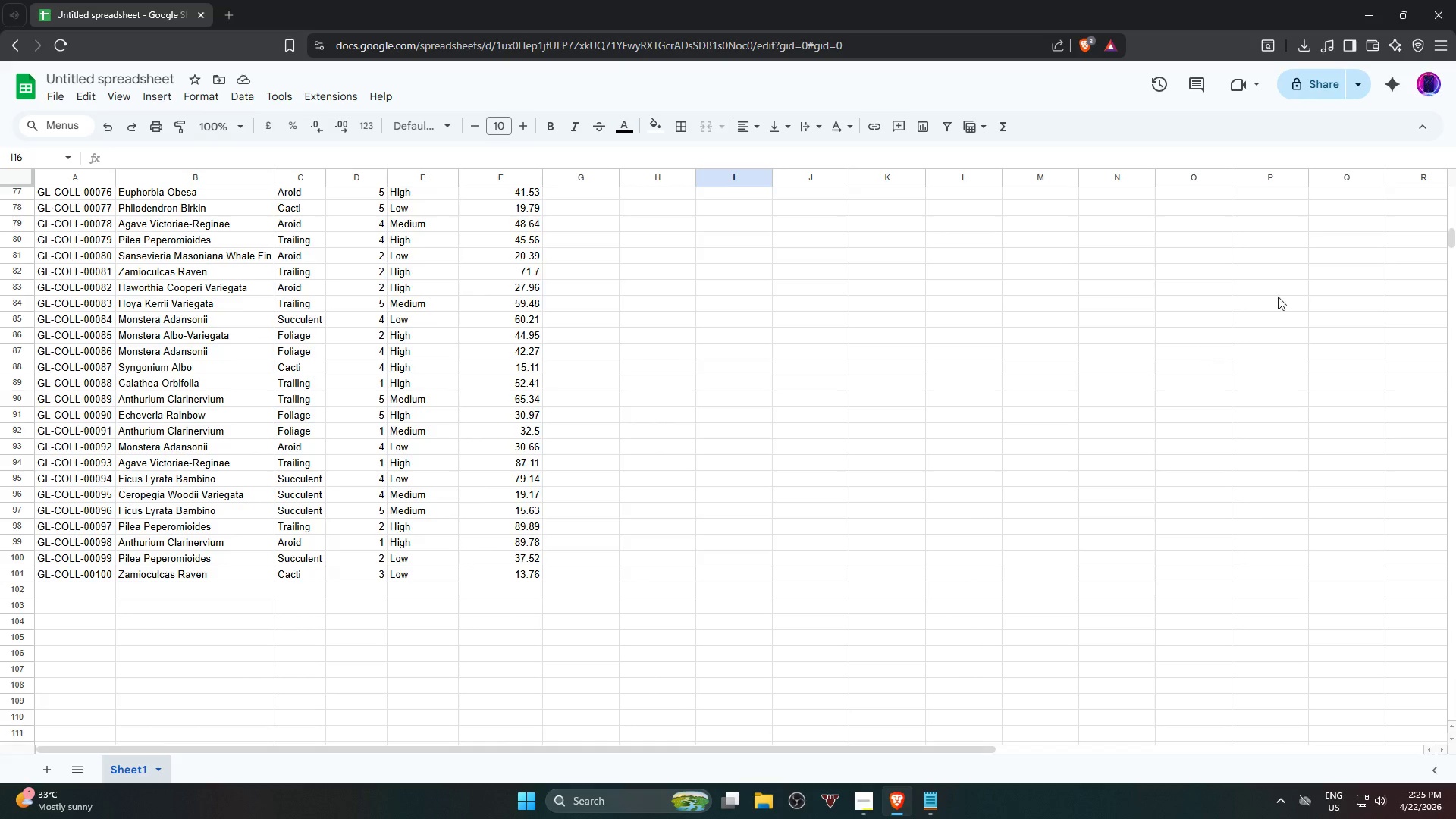 
key(Alt+Tab)
 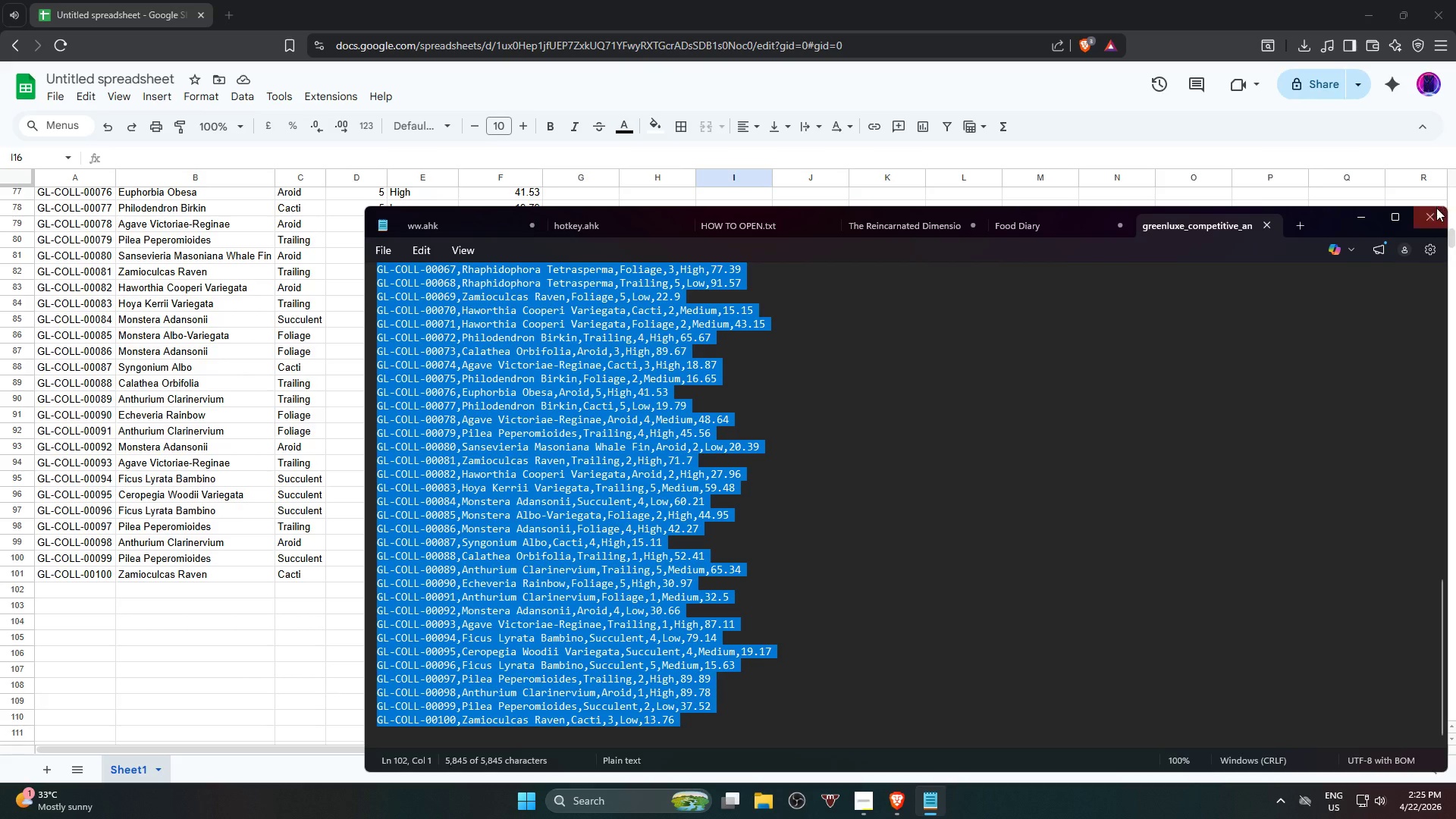 
left_click([1432, 218])
 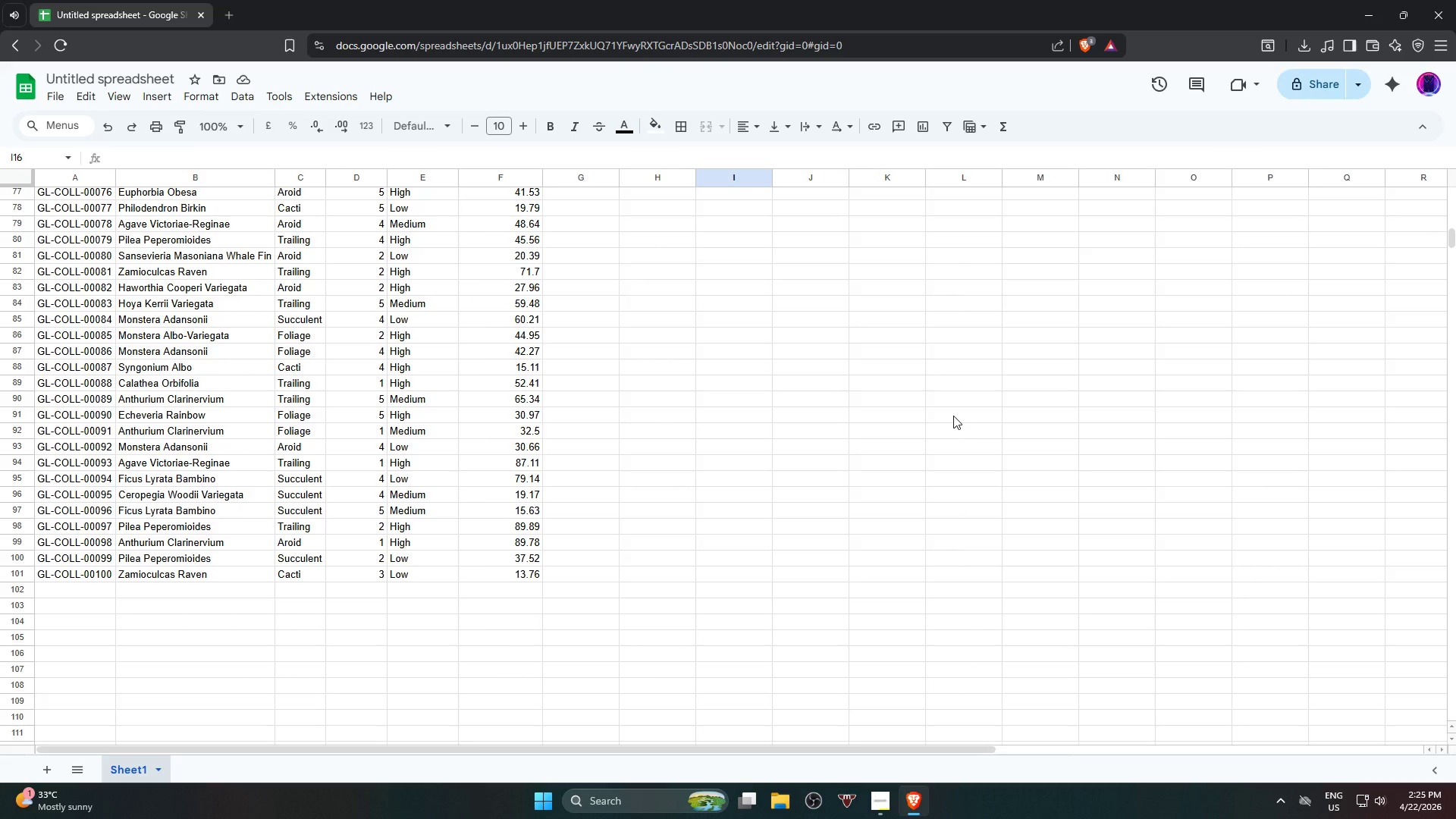 
wait(11.56)
 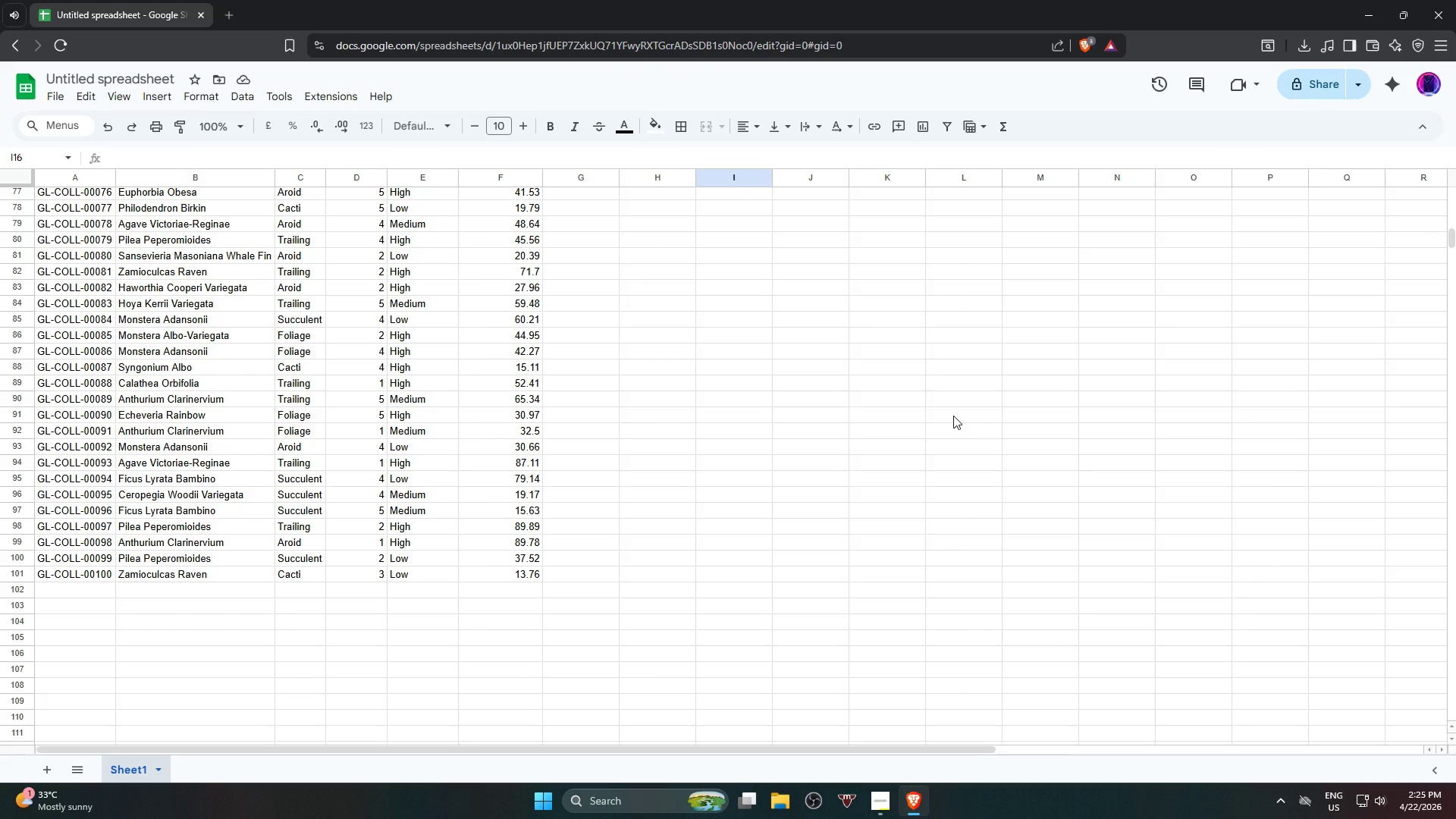 
left_click([9, 7])
 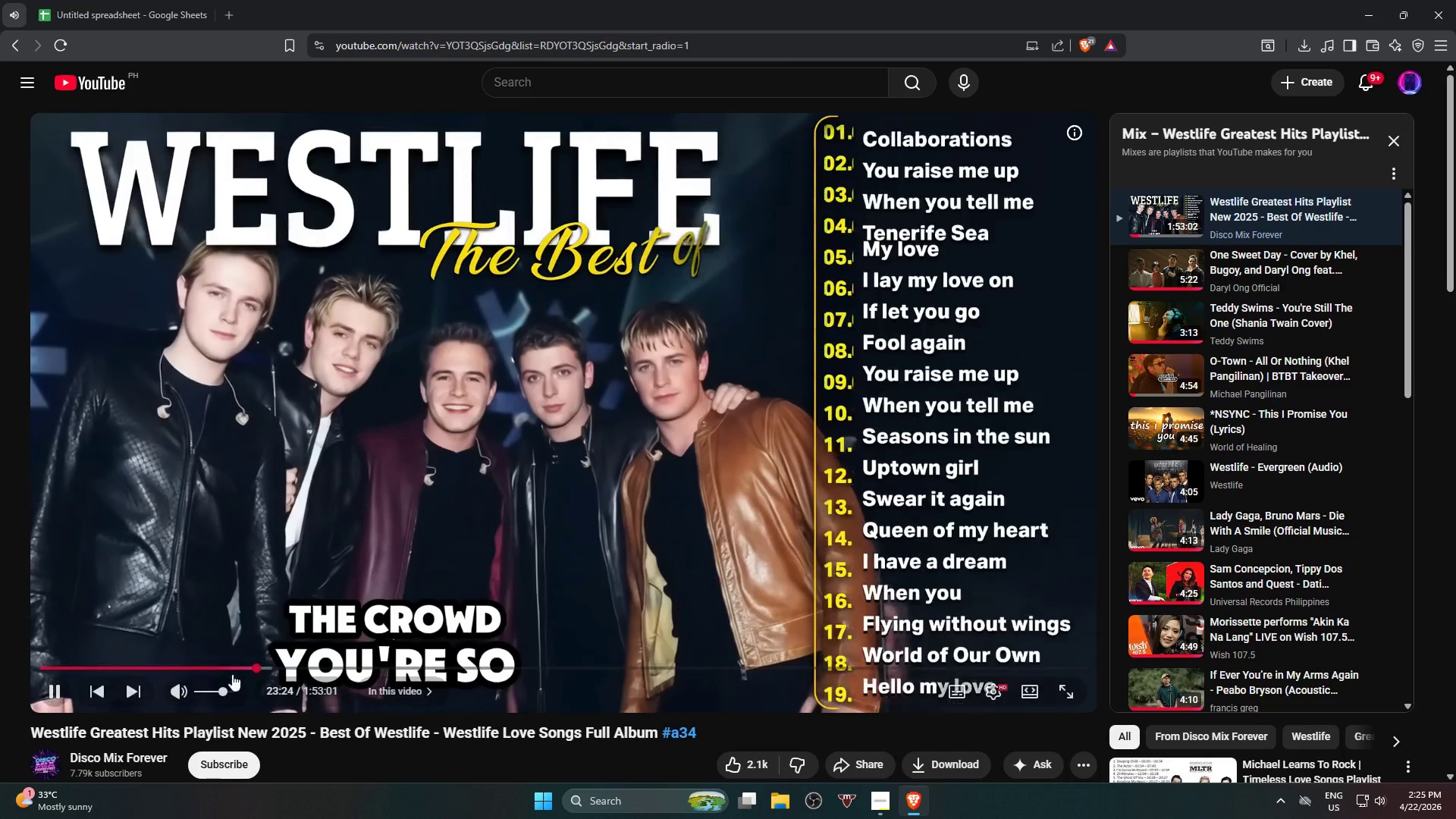 
left_click_drag(start_coordinate=[226, 698], to_coordinate=[243, 698])
 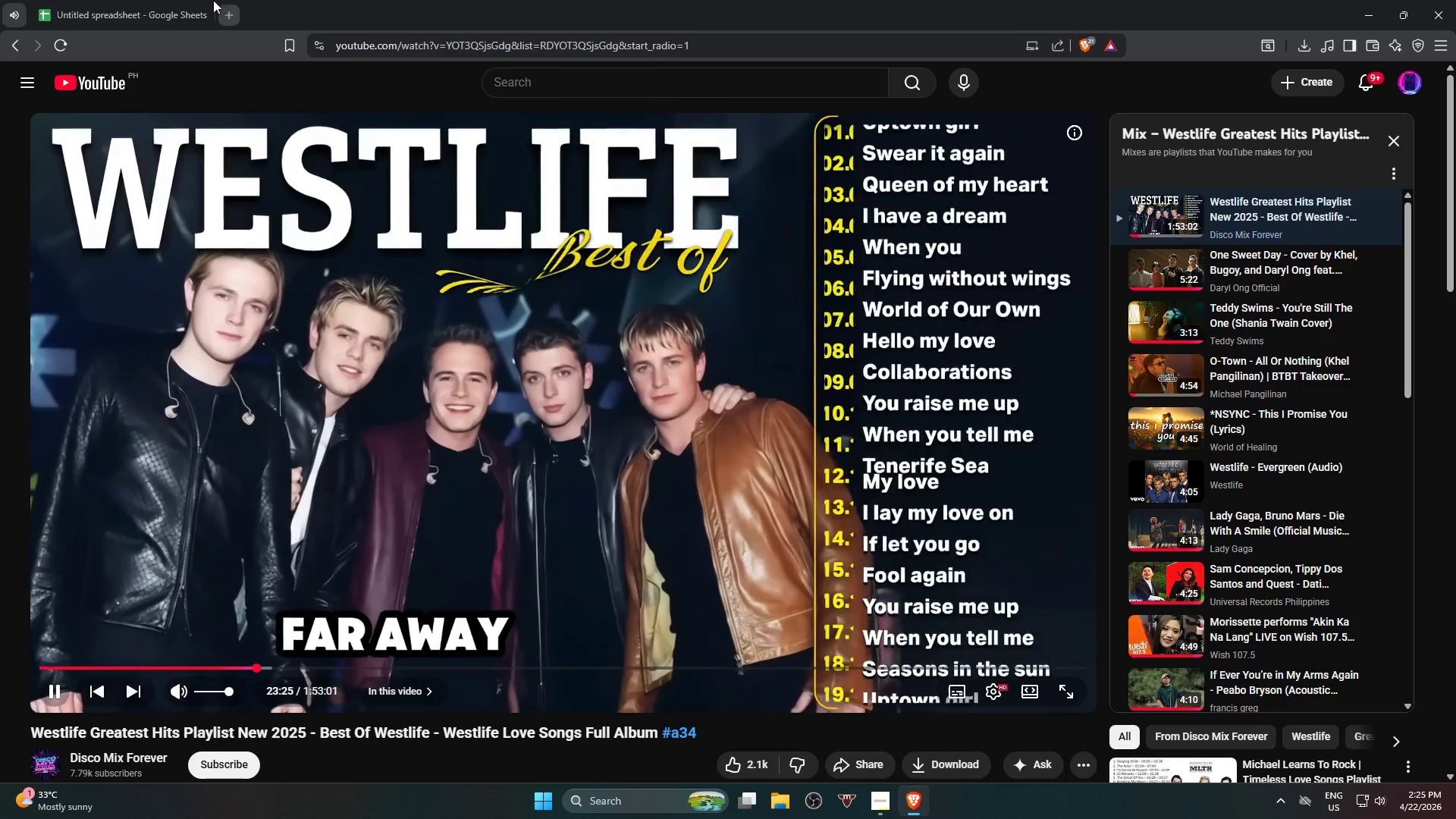 
left_click([187, 0])
 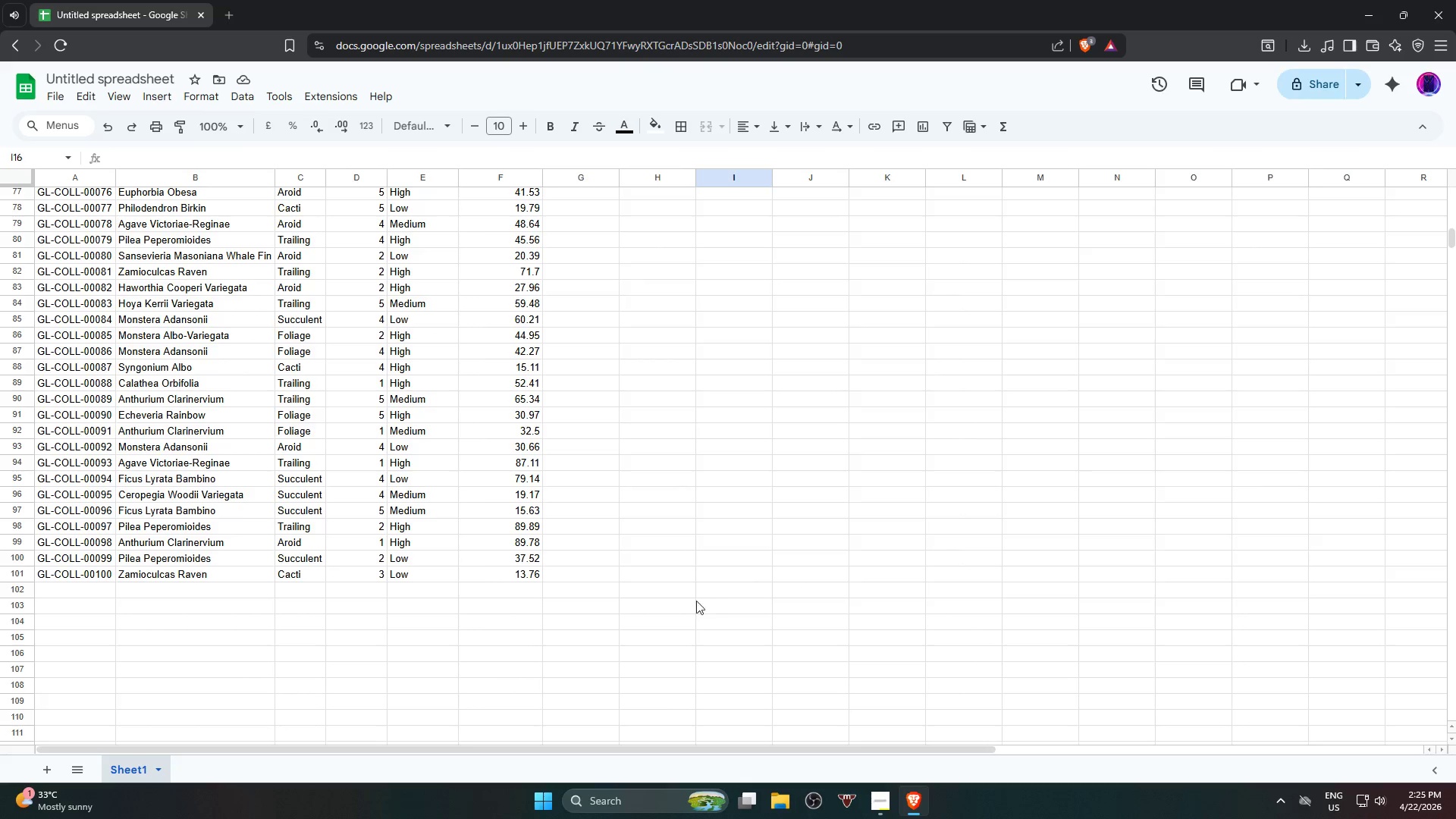 
wait(20.36)
 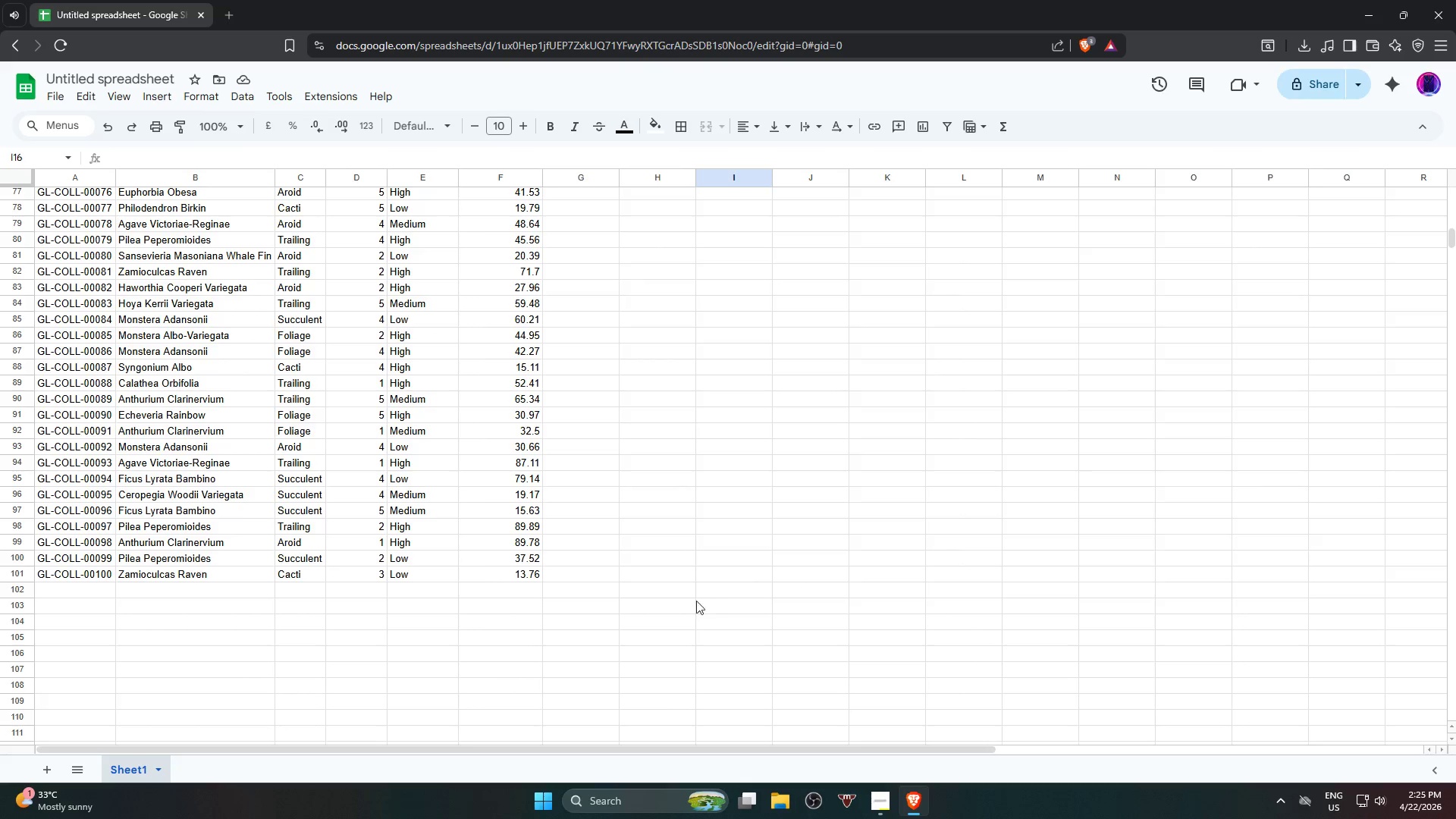 
left_click([427, 287])
 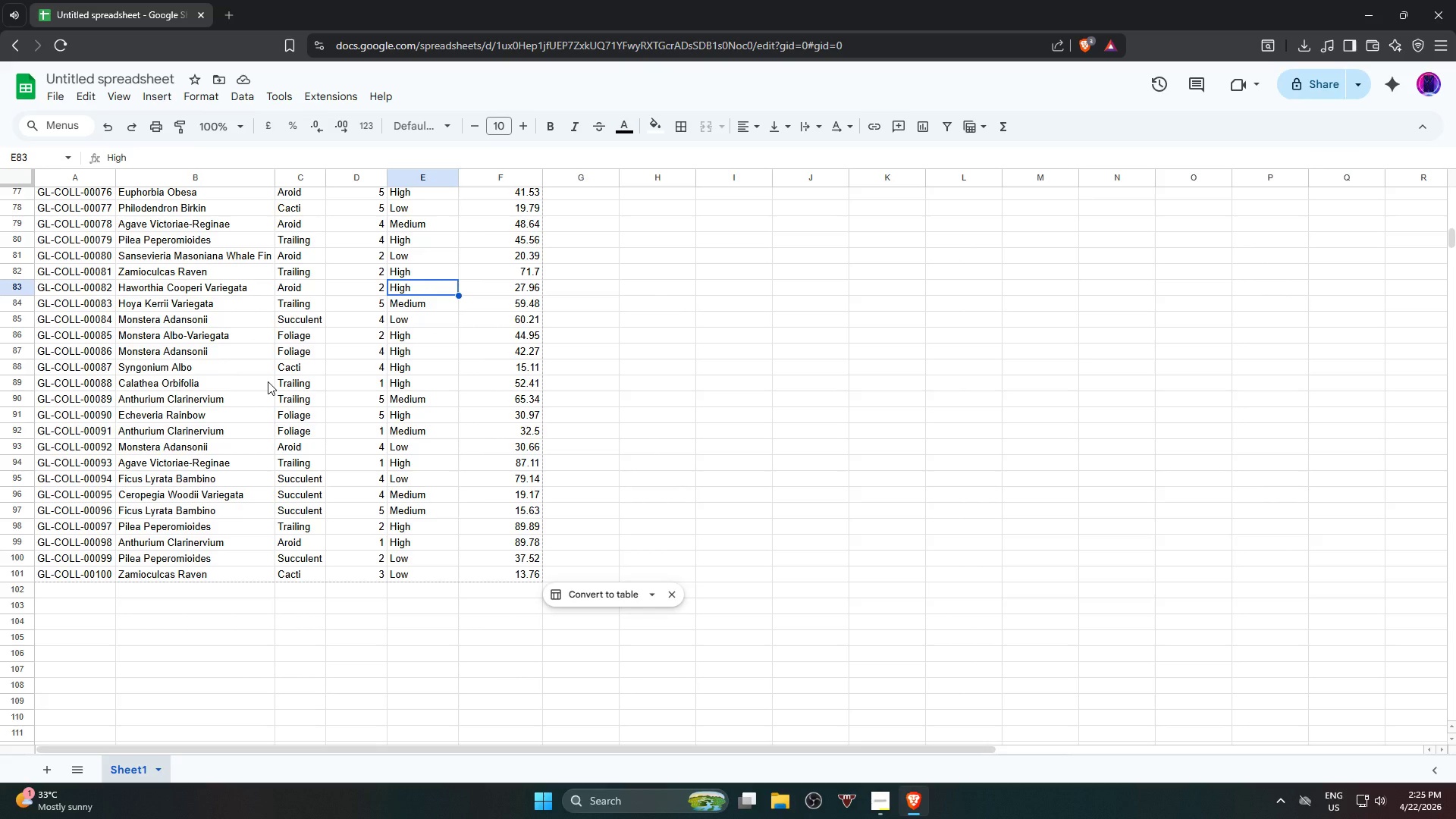 
wait(8.92)
 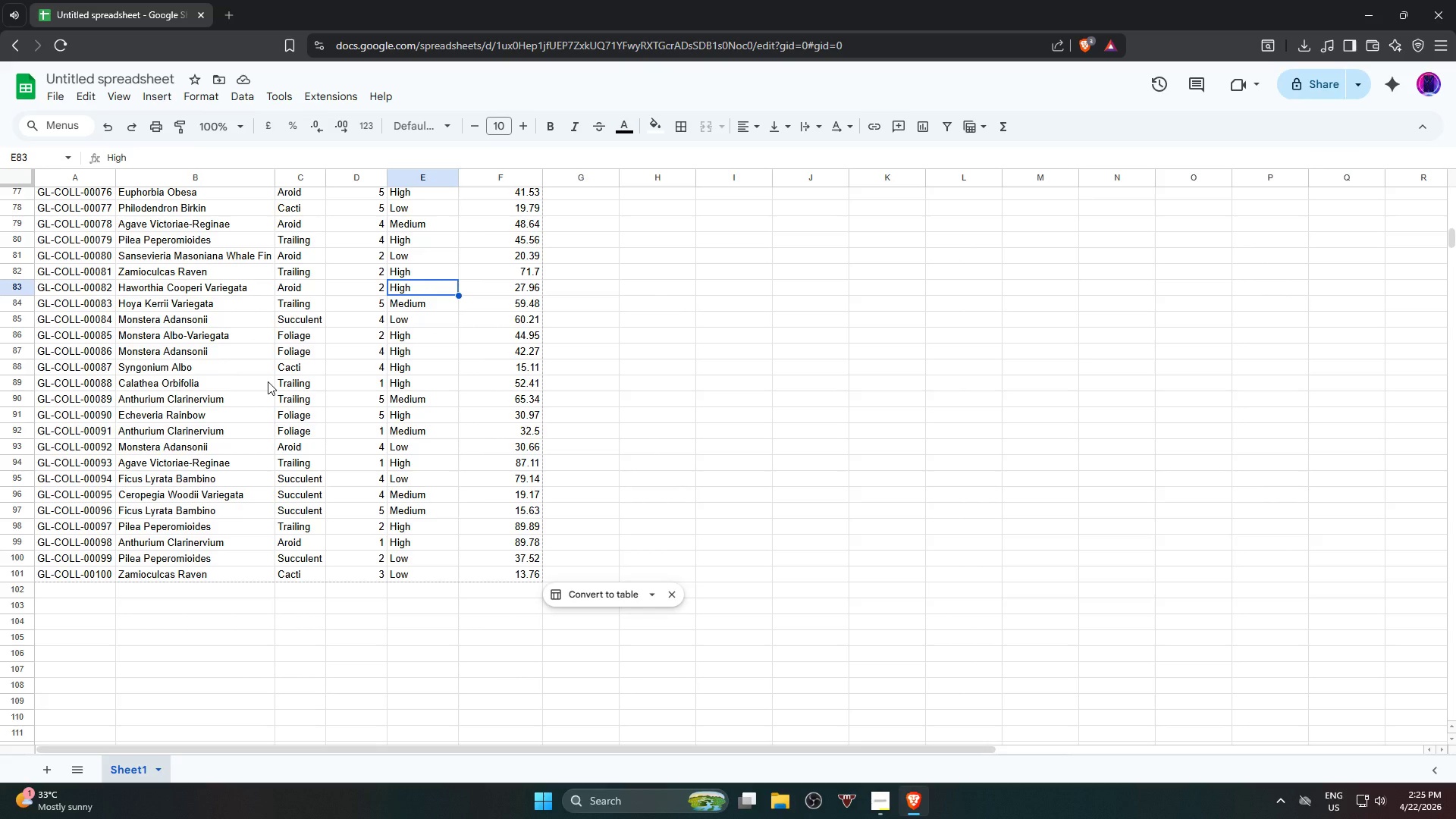 
mouse_move([862, 798])